 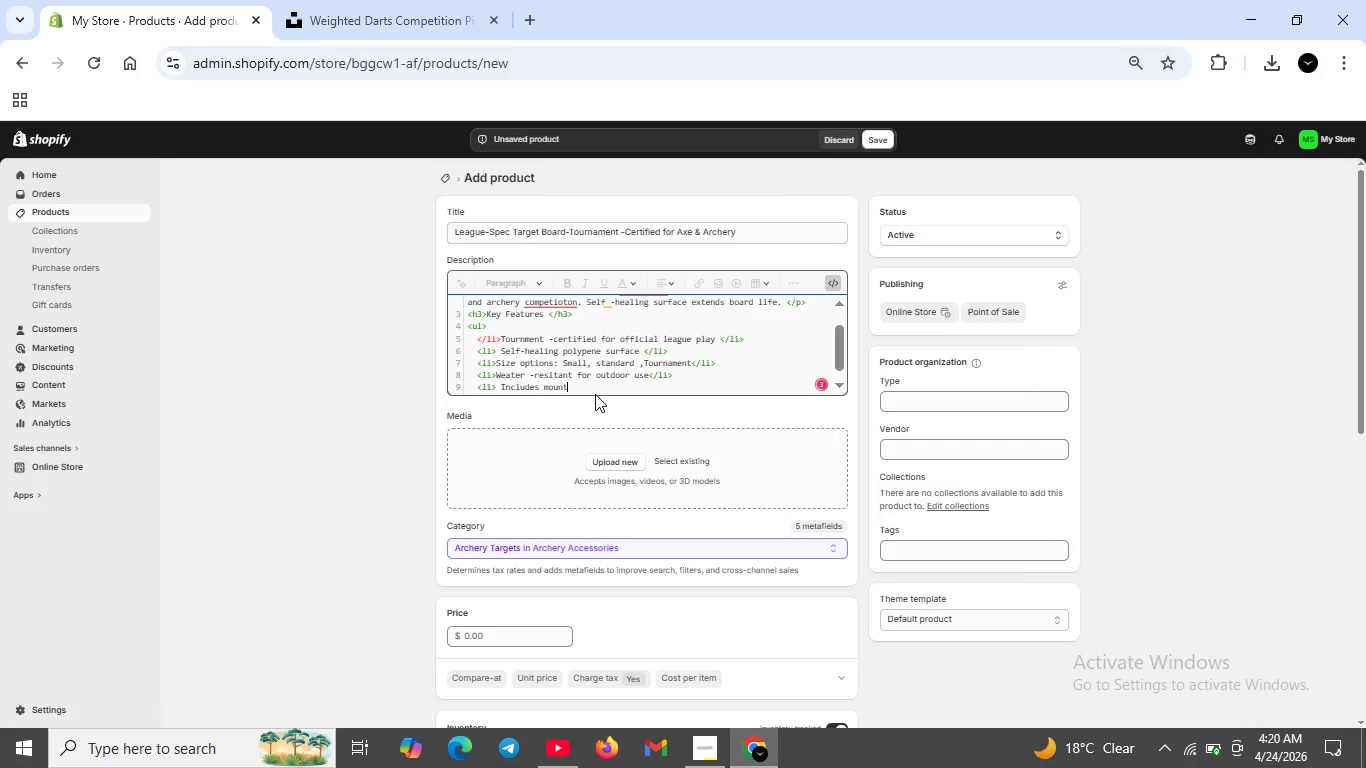 
hold_key(key=ShiftRight, duration=0.39)
 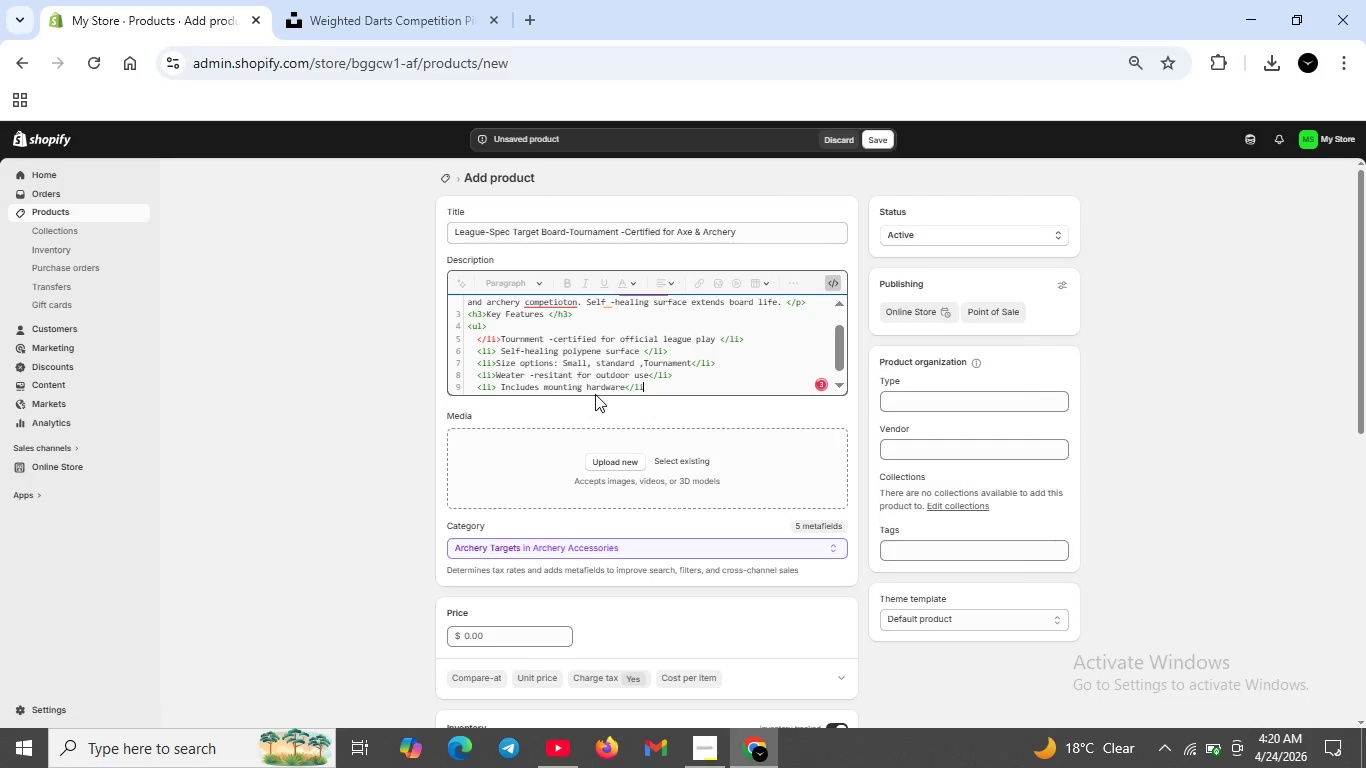 
key(Shift+Enter)
 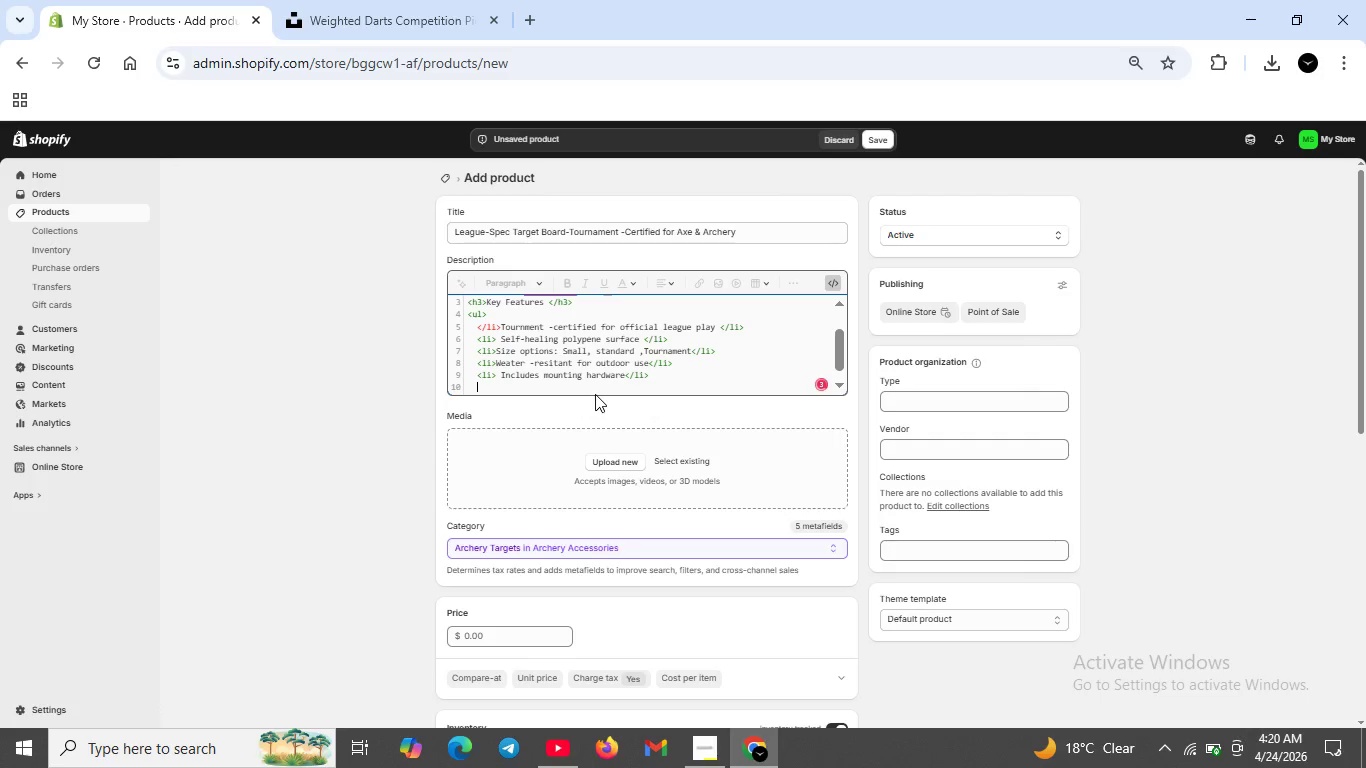 
type(</ul>)
 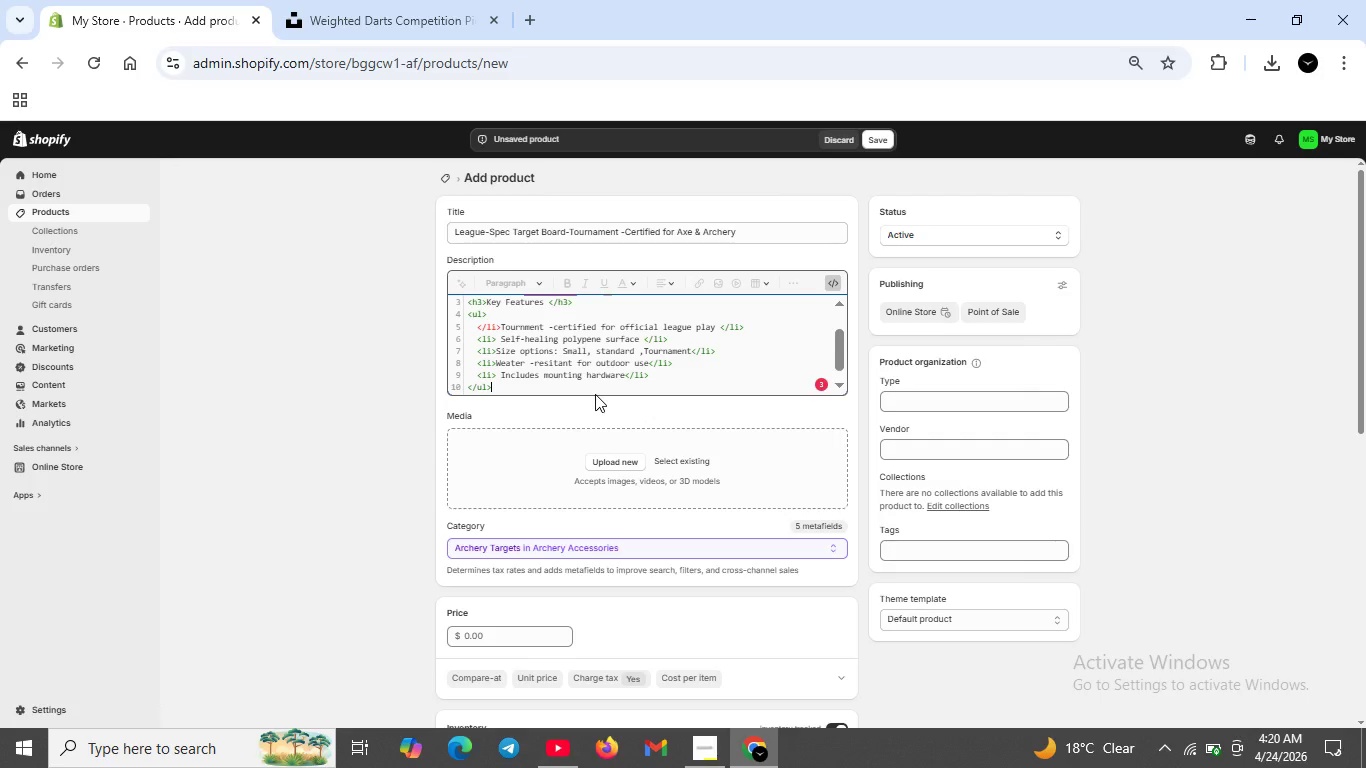 
key(Shift+Enter)
 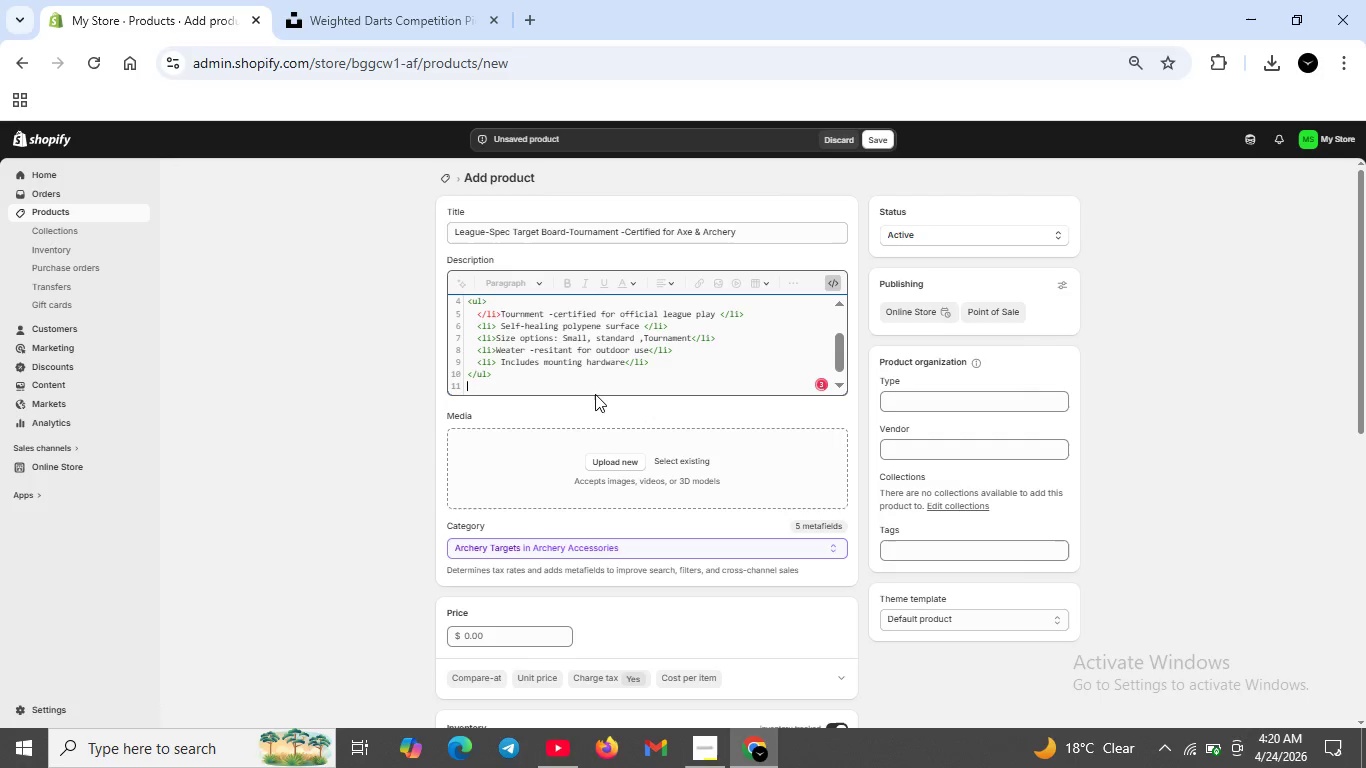 
type(<p><strong>Saftey Warning</strong> Mount scurly to table )
 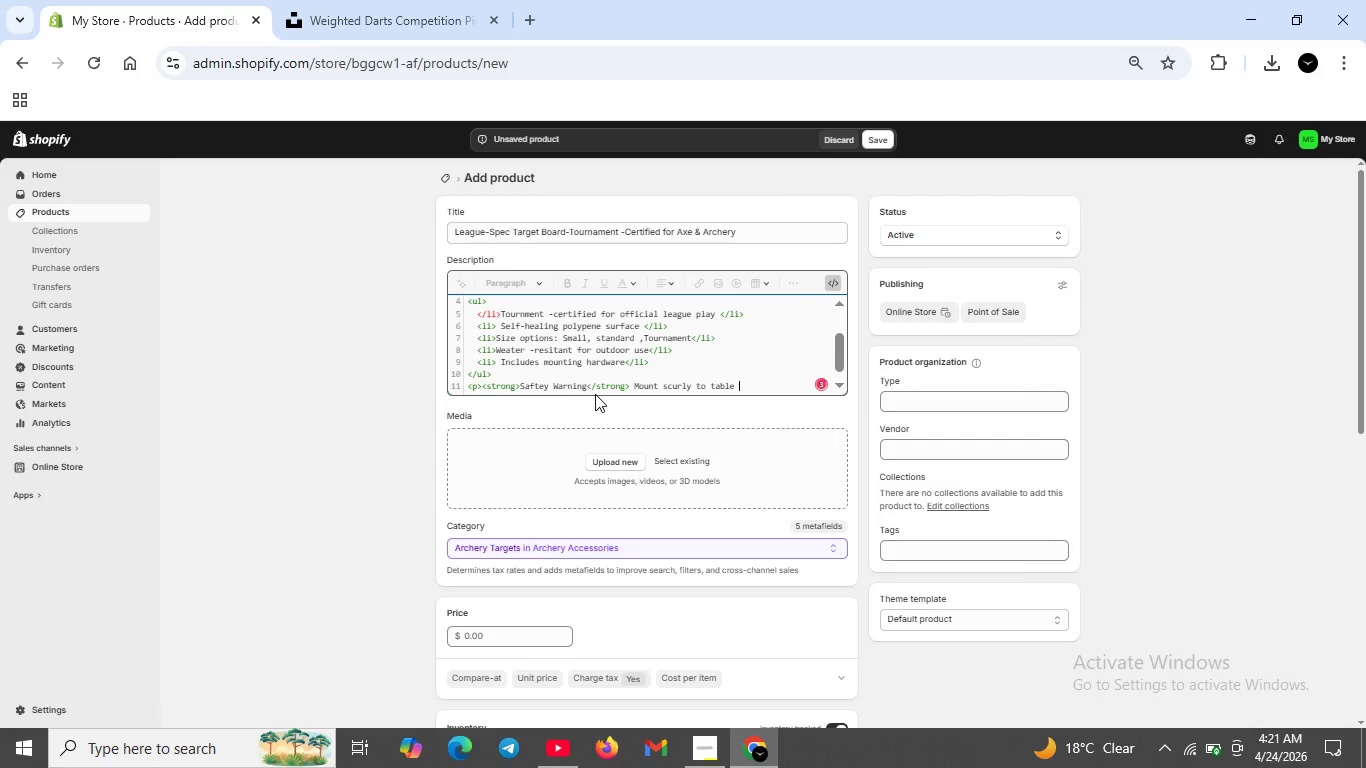 
key(ArrowLeft)
 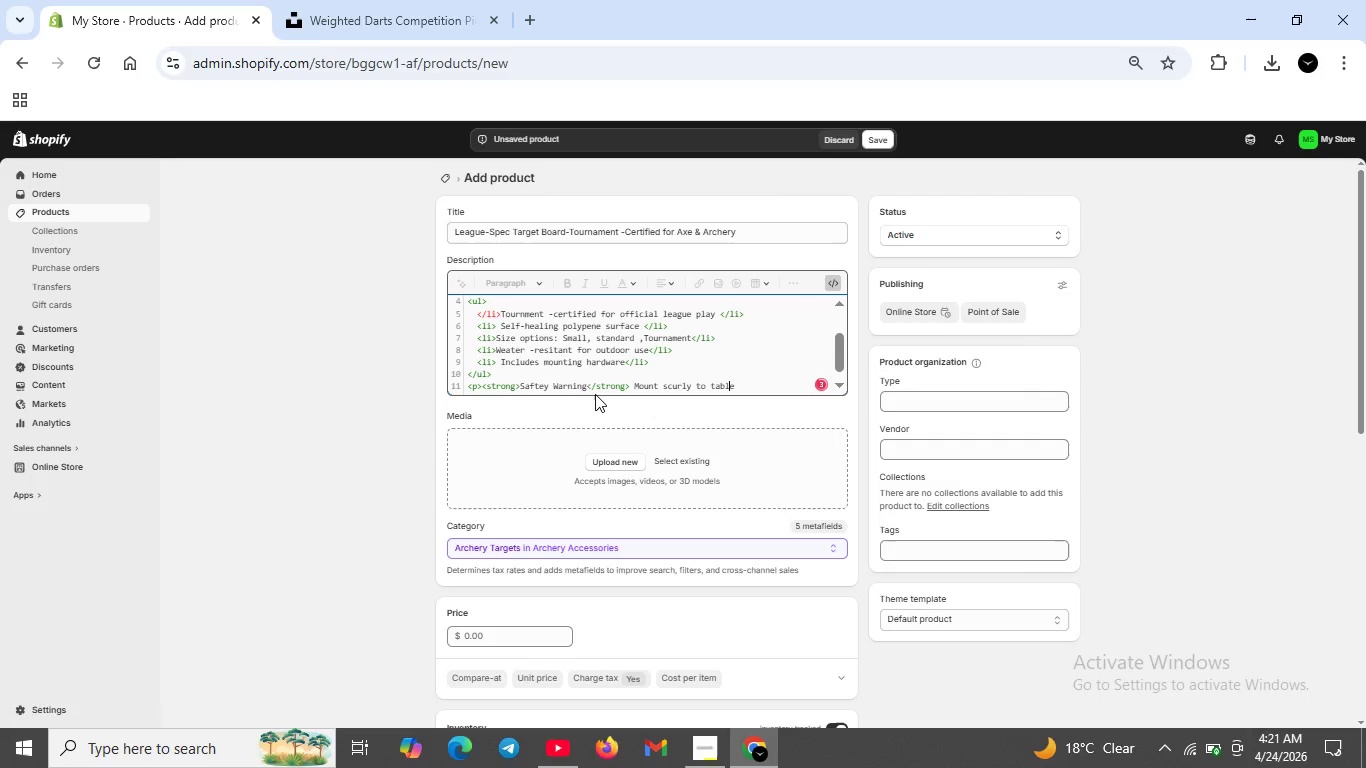 
key(ArrowLeft)
 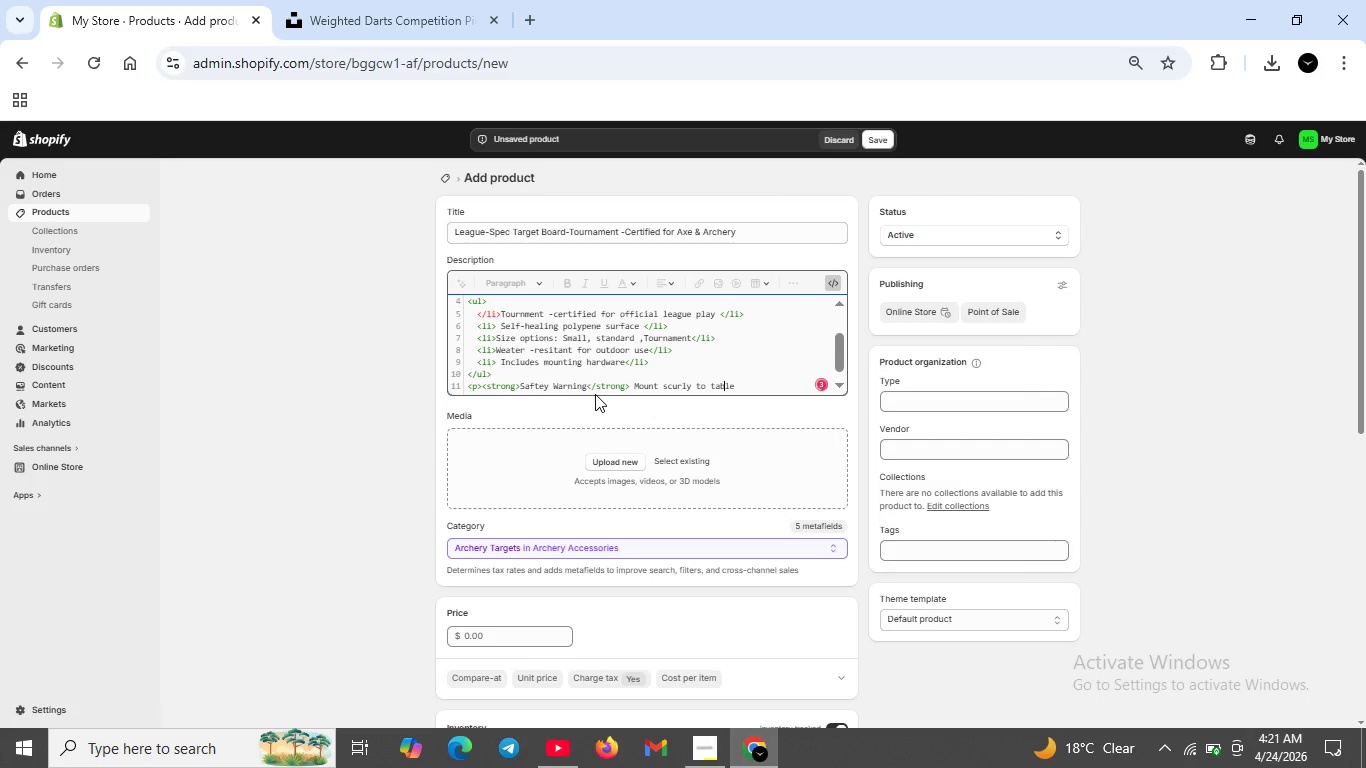 
key(ArrowLeft)
 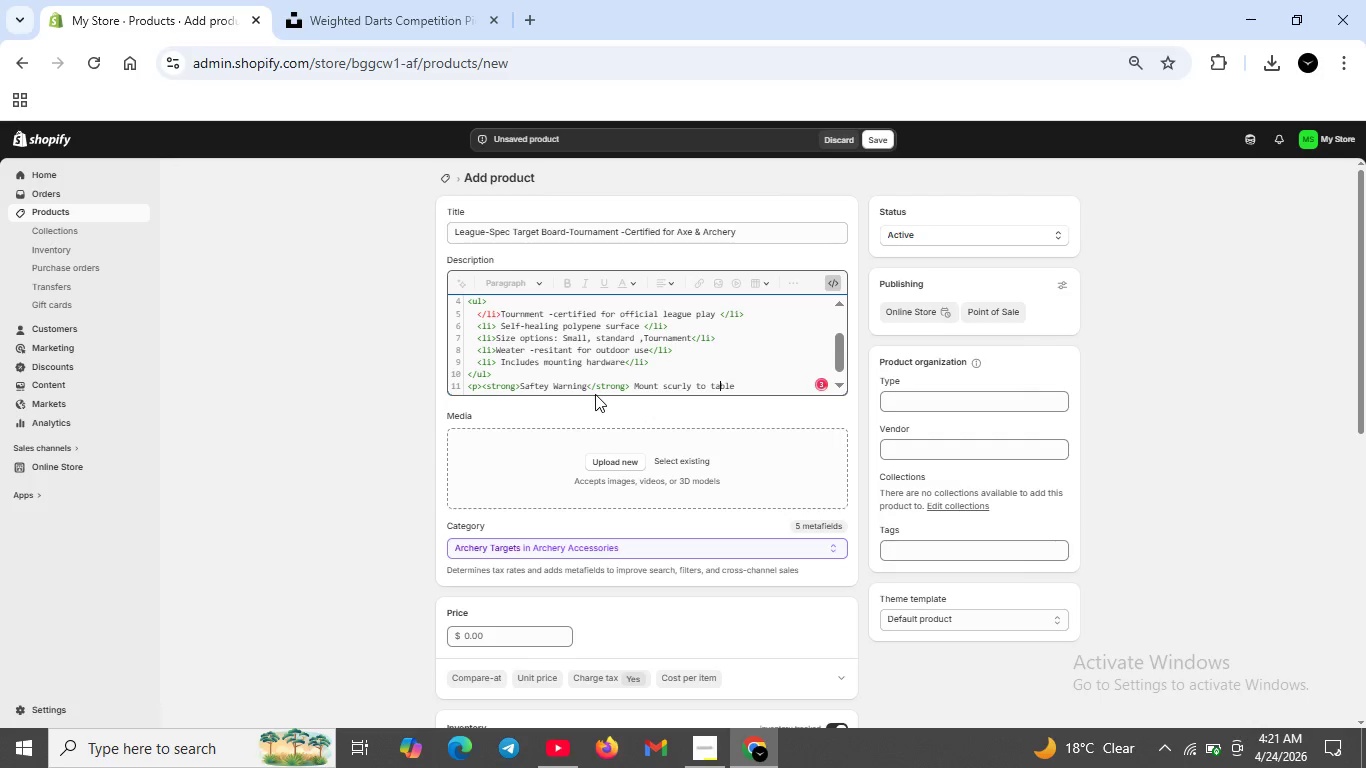 
key(ArrowLeft)
 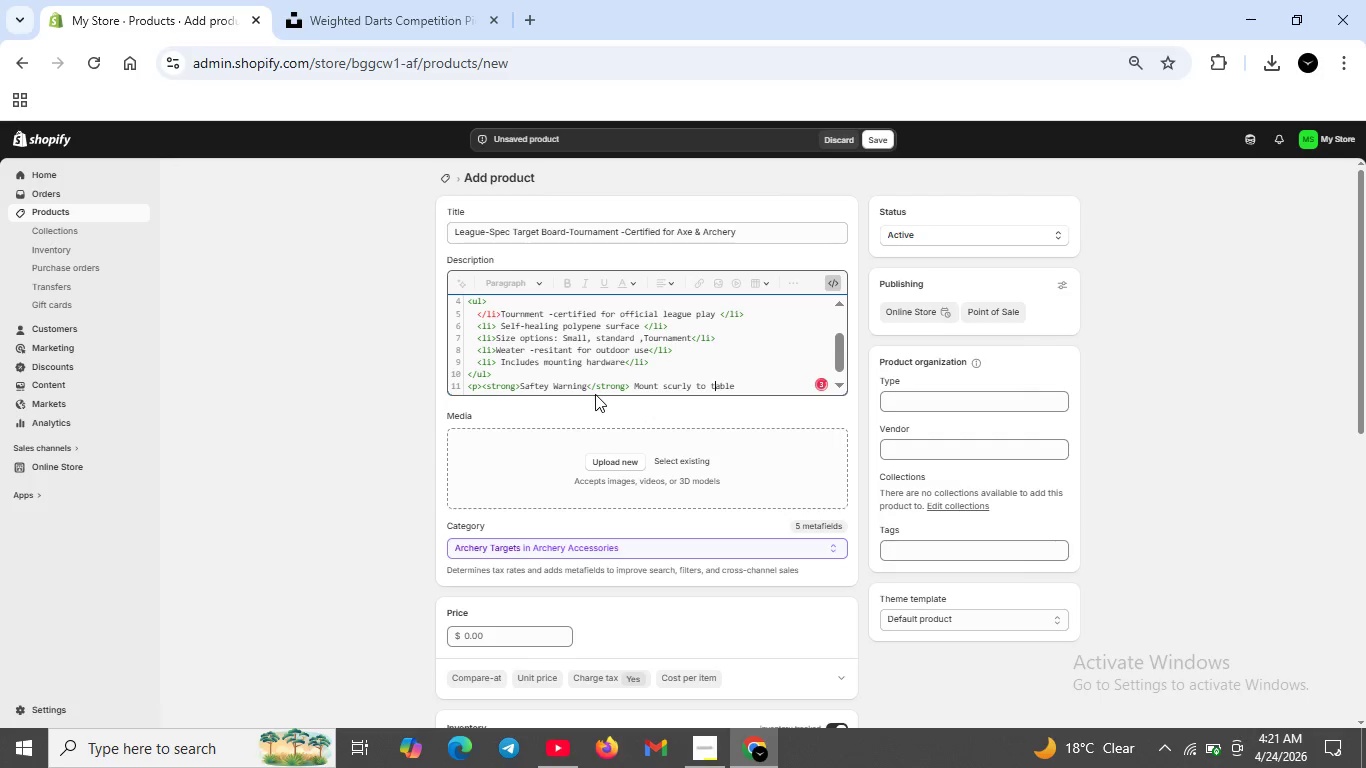 
key(ArrowLeft)
 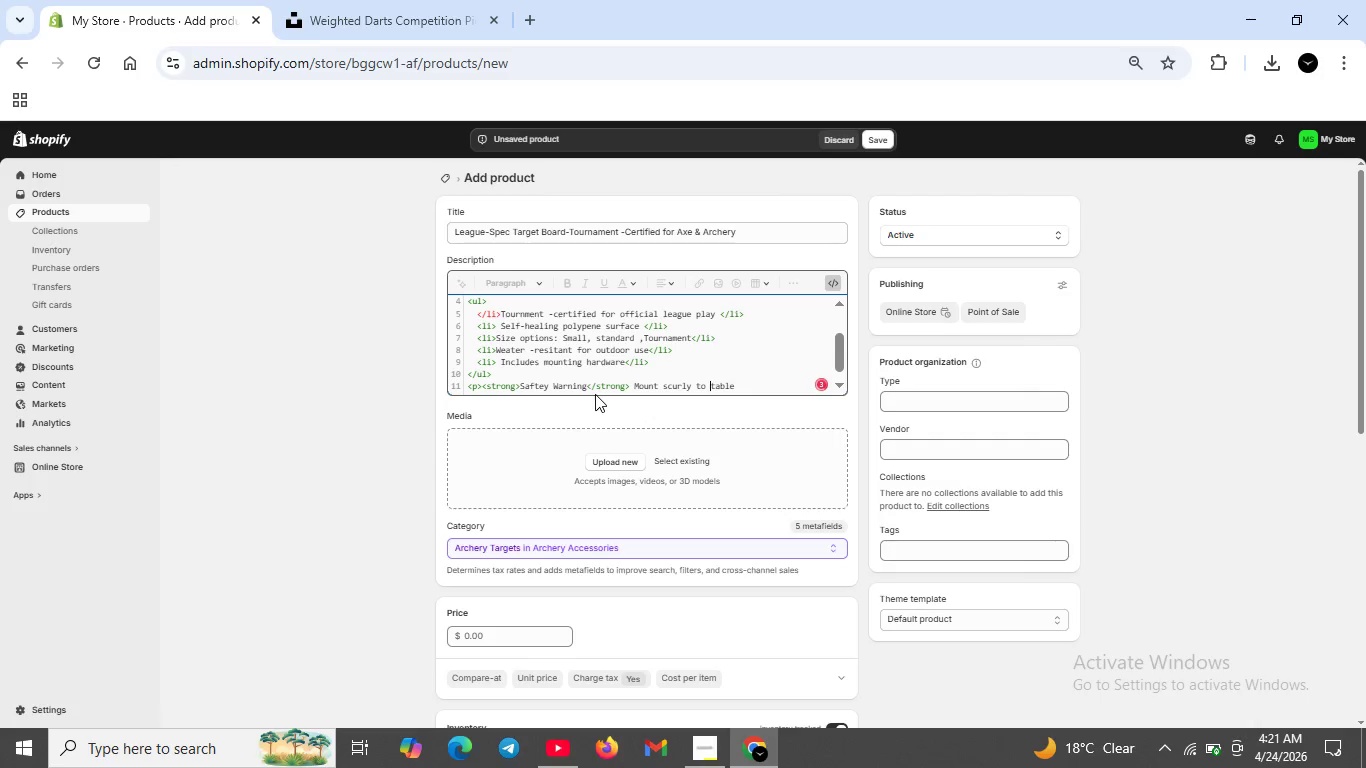 
key(ArrowLeft)
 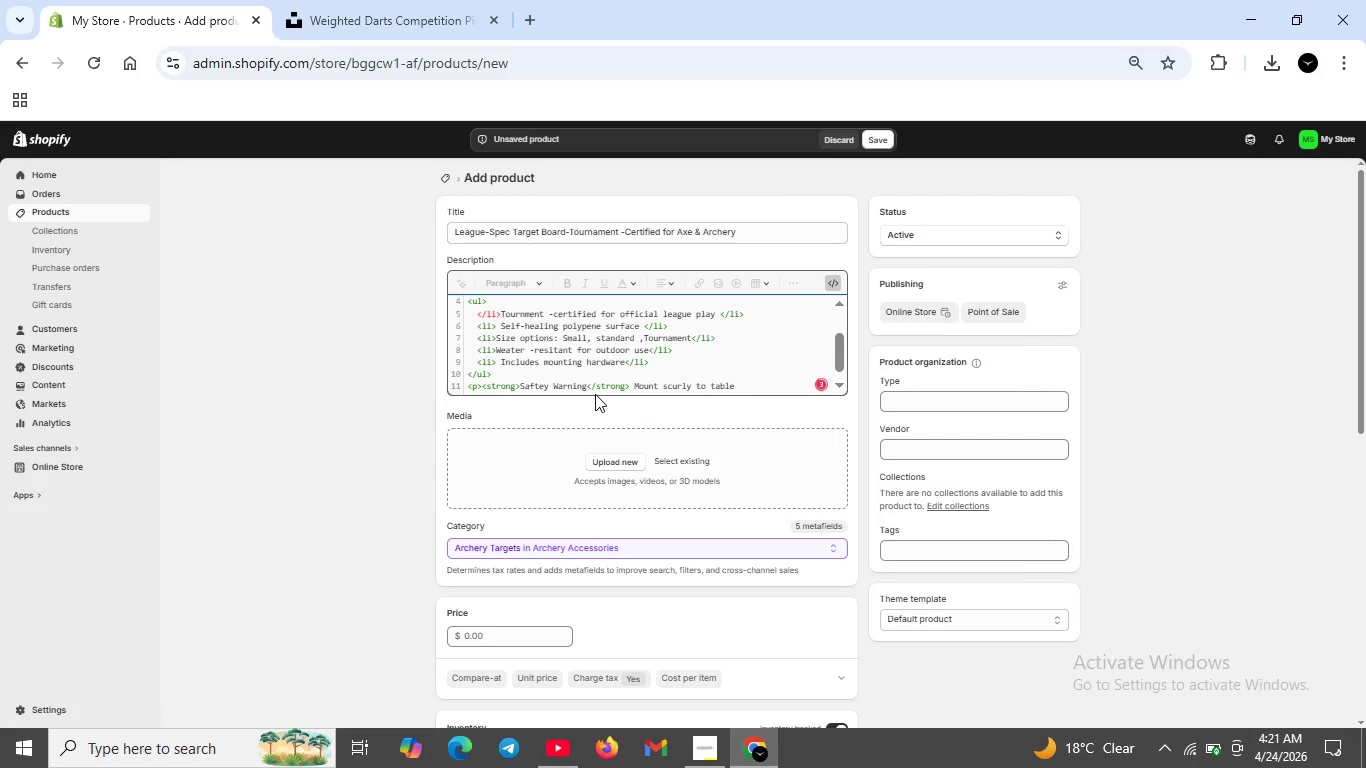 
key(S)
 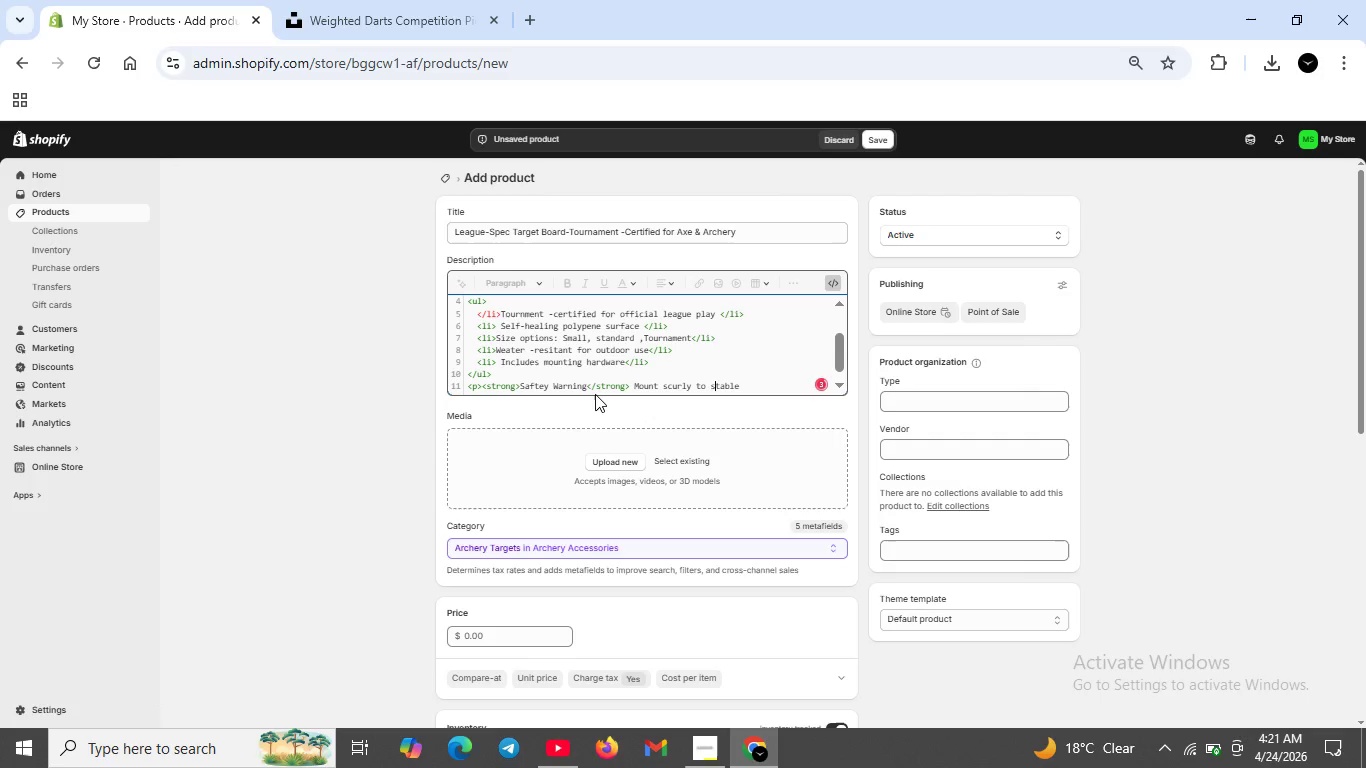 
key(ArrowRight)
 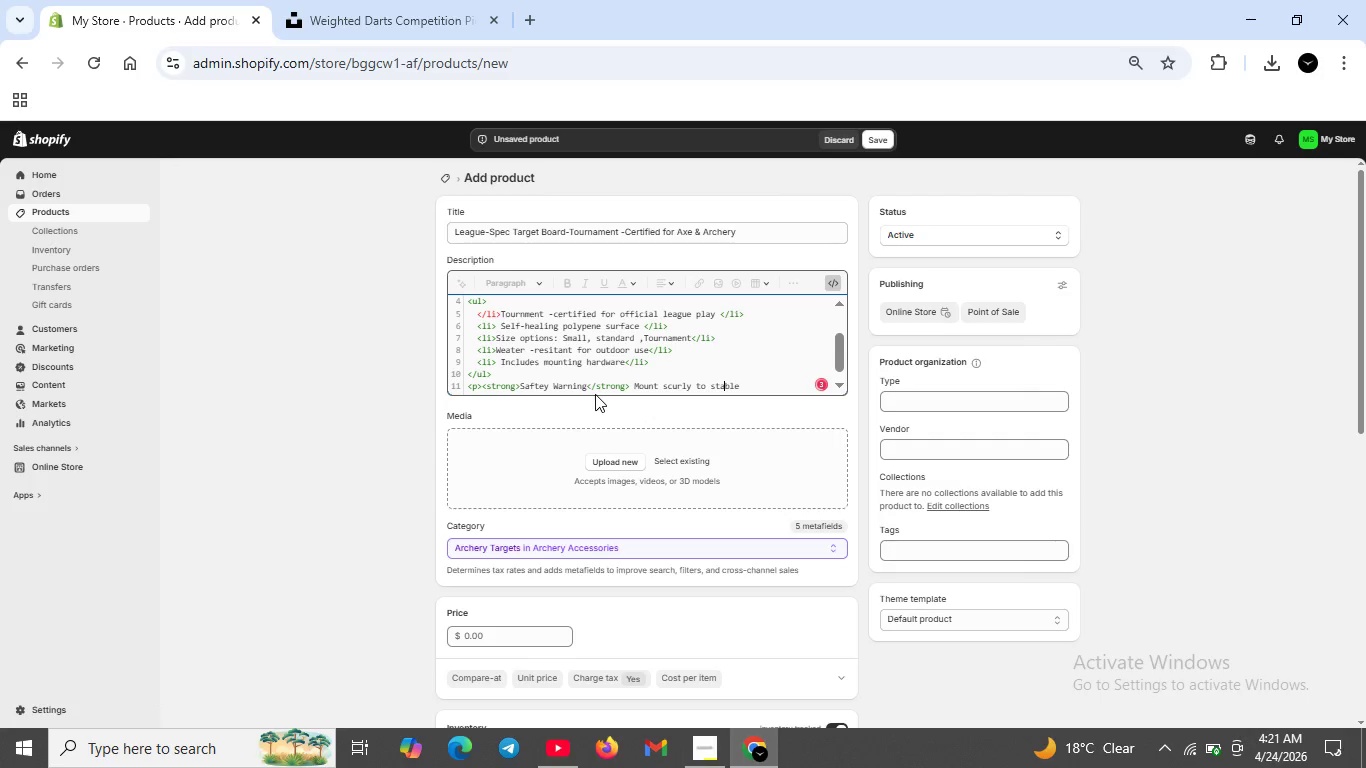 
key(ArrowRight)
 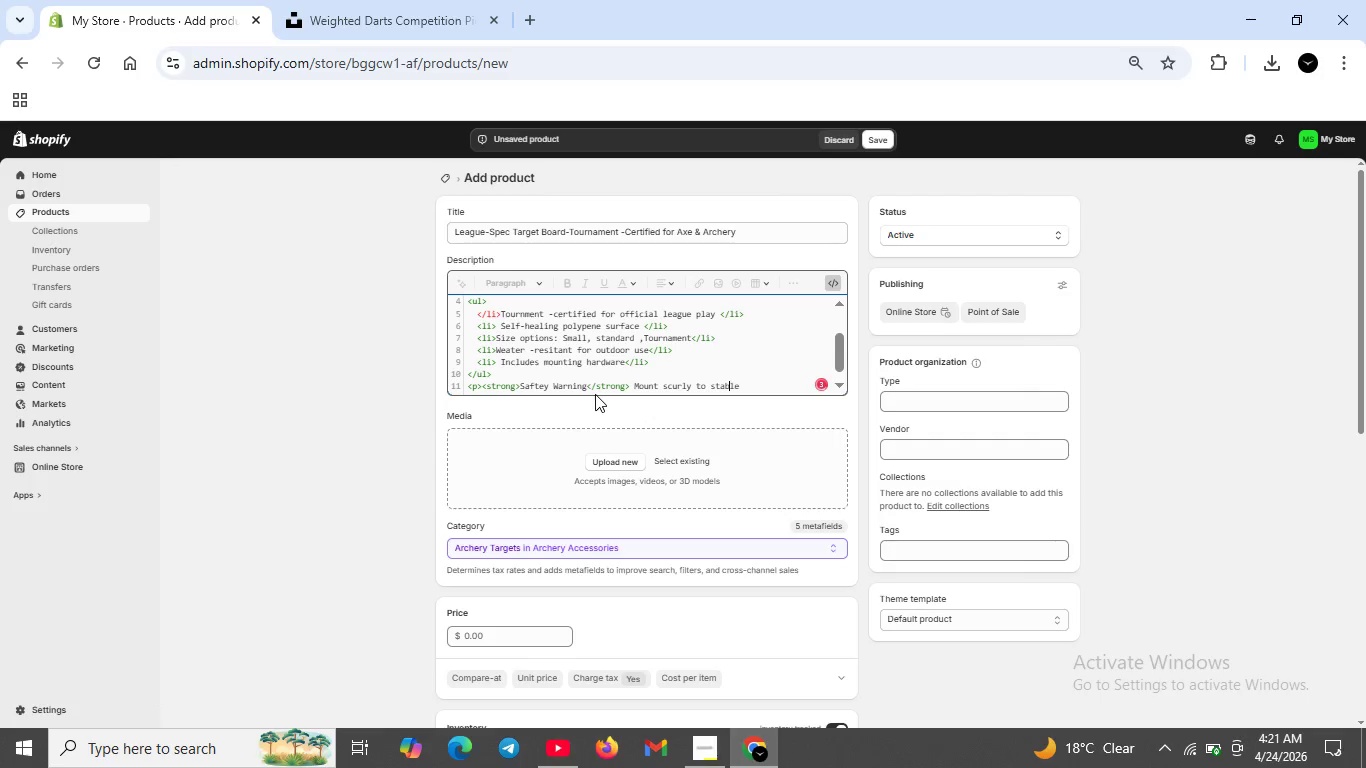 
key(ArrowRight)
 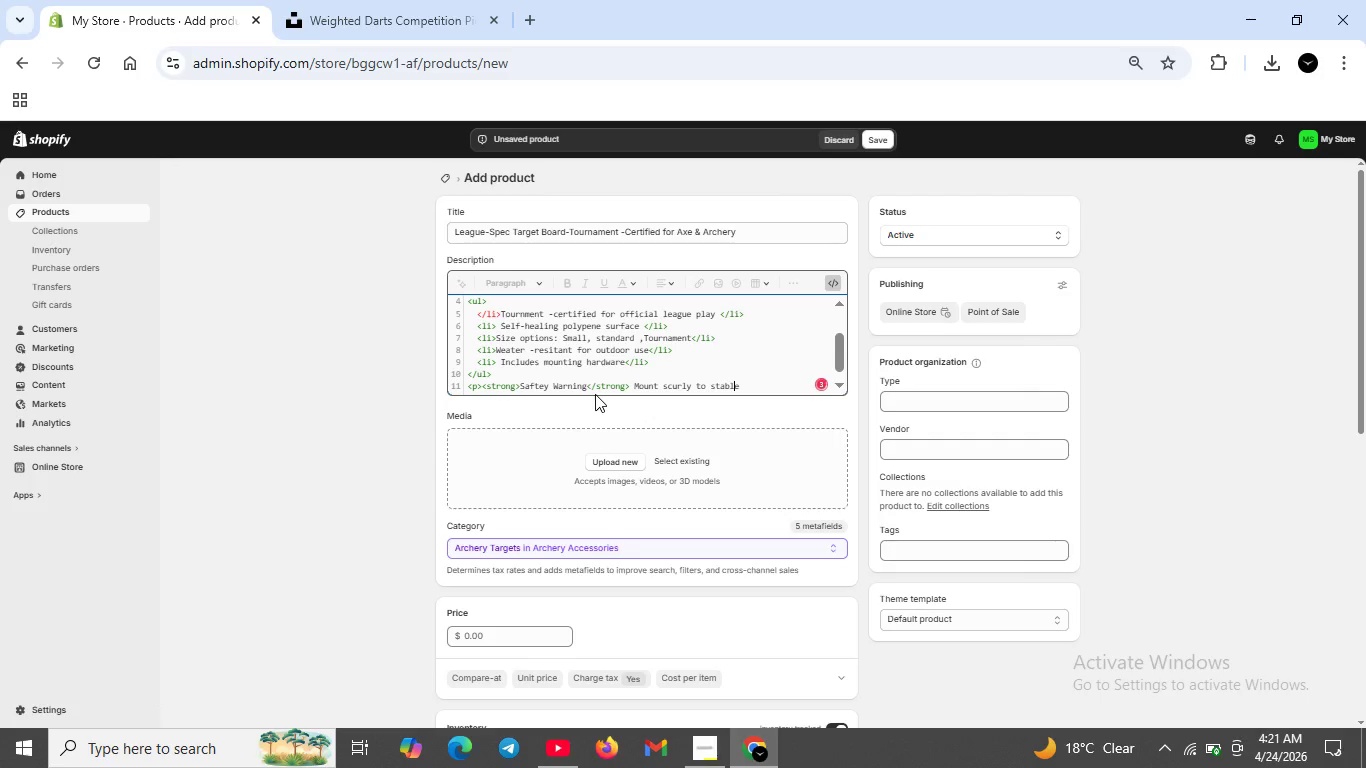 
key(ArrowRight)
 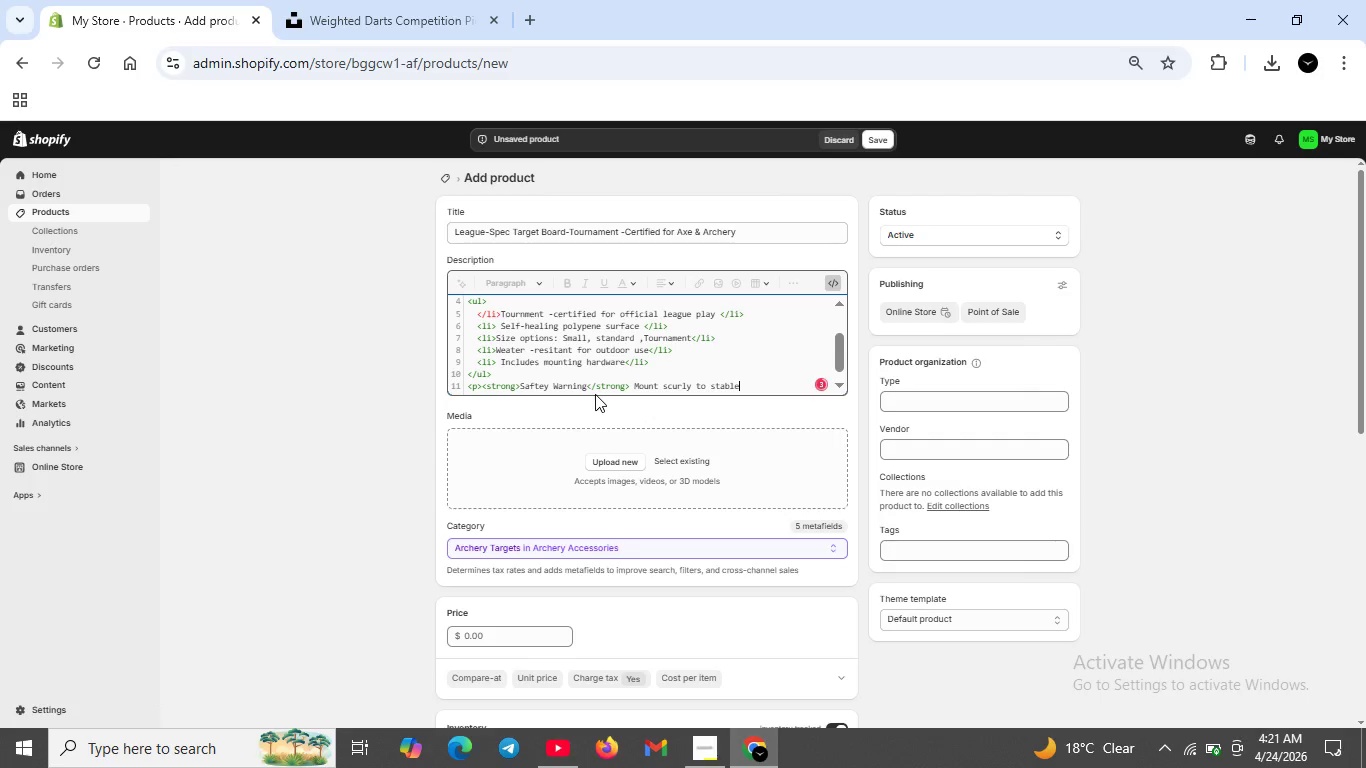 
key(ArrowRight)
 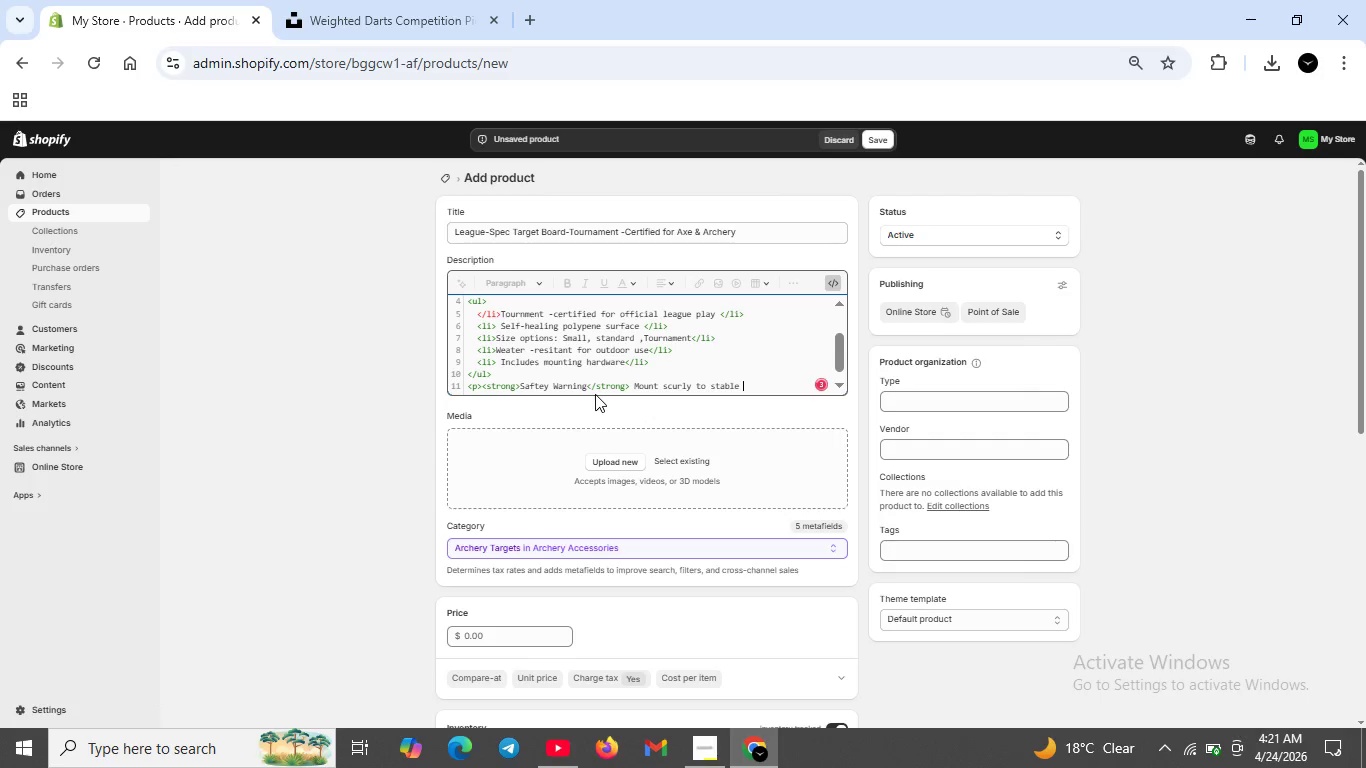 
key(ArrowRight)
 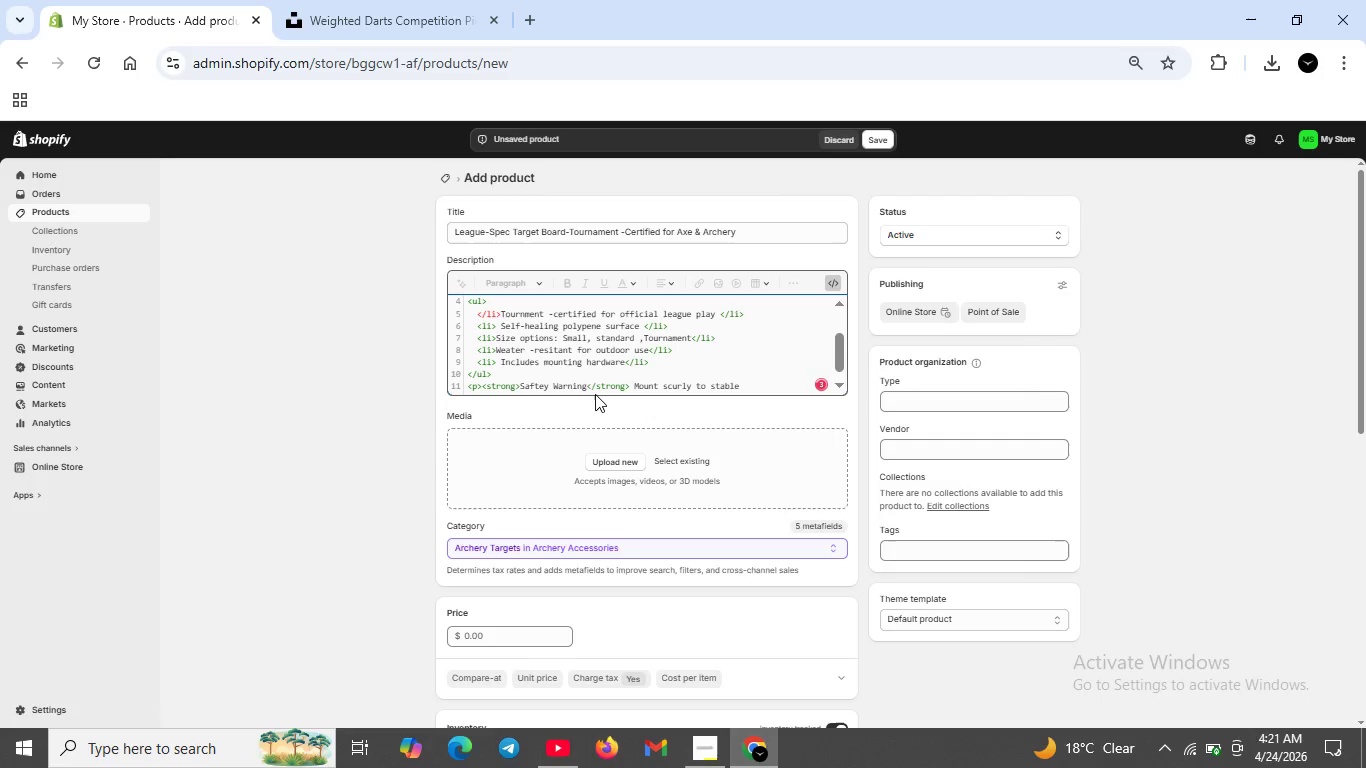 
type( backing . i)
key(Backspace)
type(Inspect for damage each use. Not for use with broadheads .</p>)
 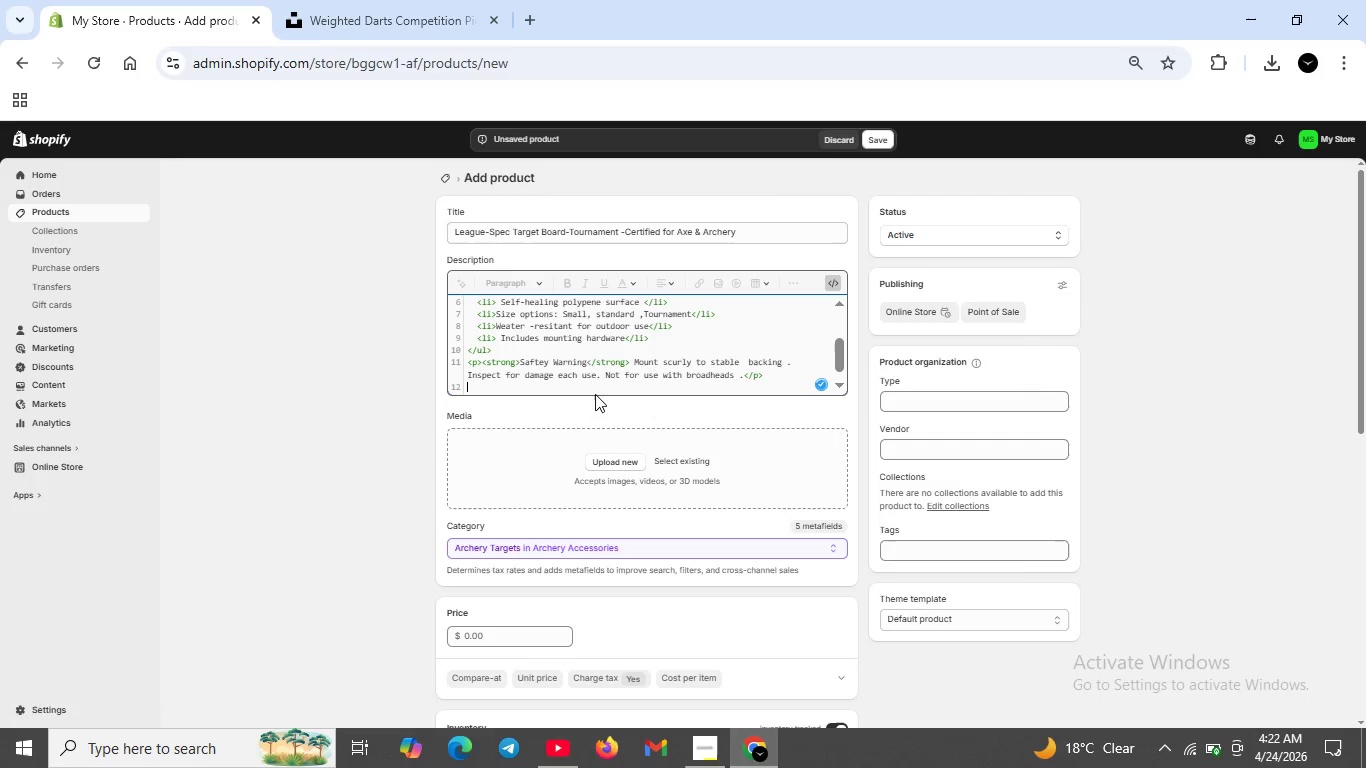 
 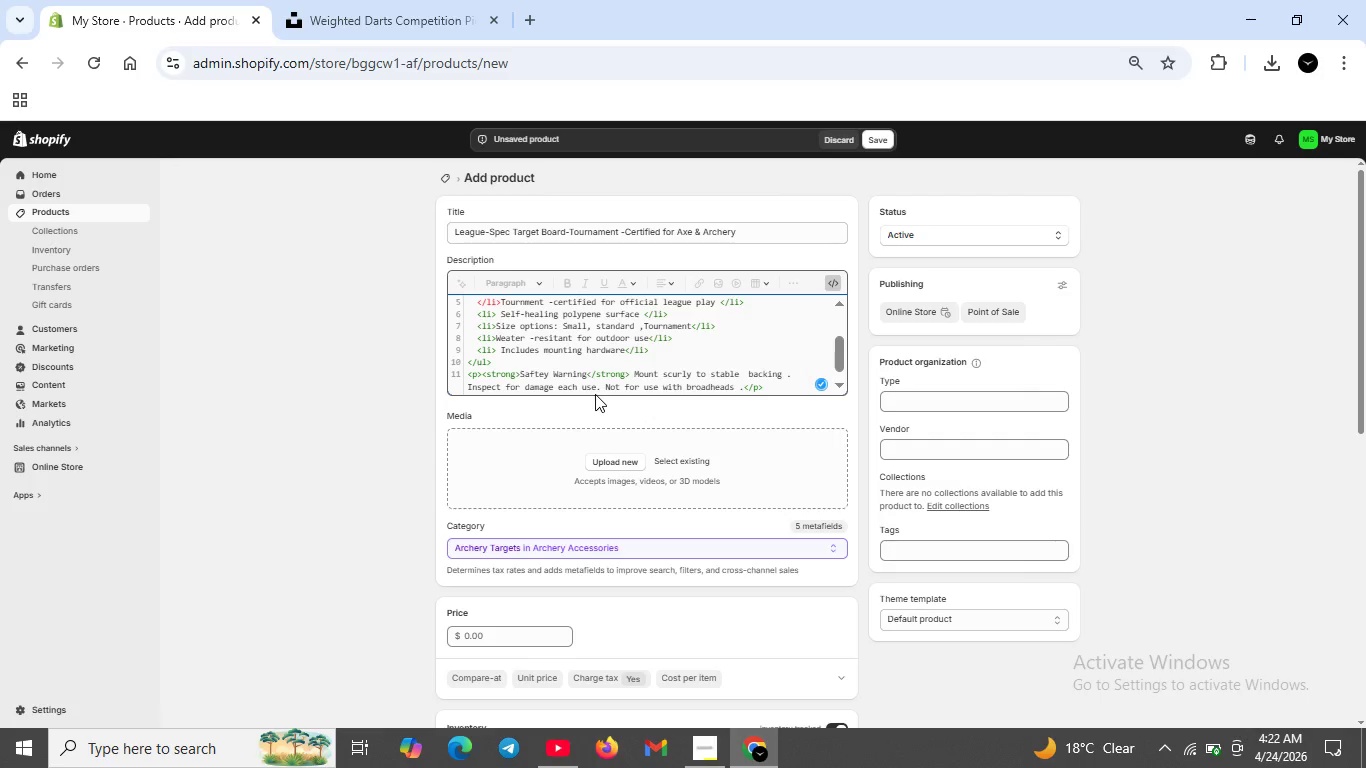 
key(Shift+Enter)
 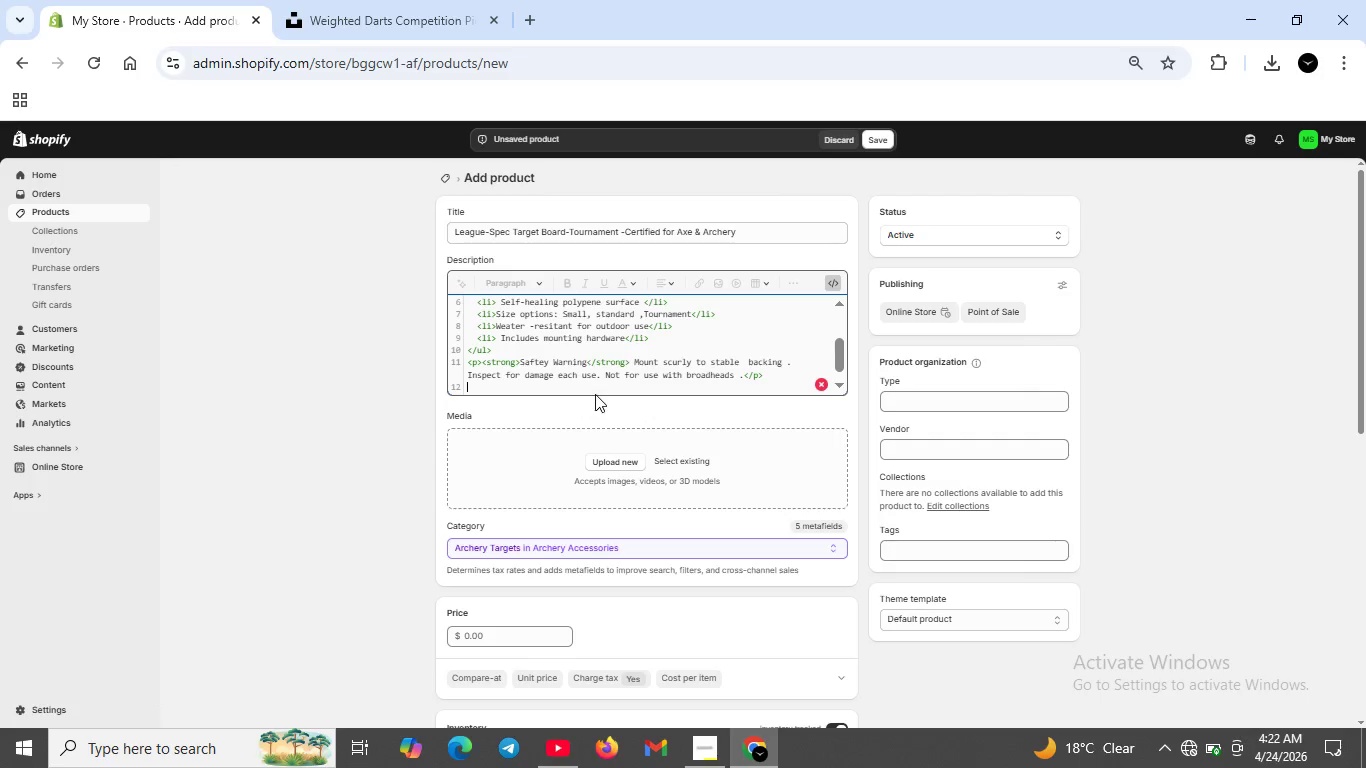 
type(<p><strong>)
 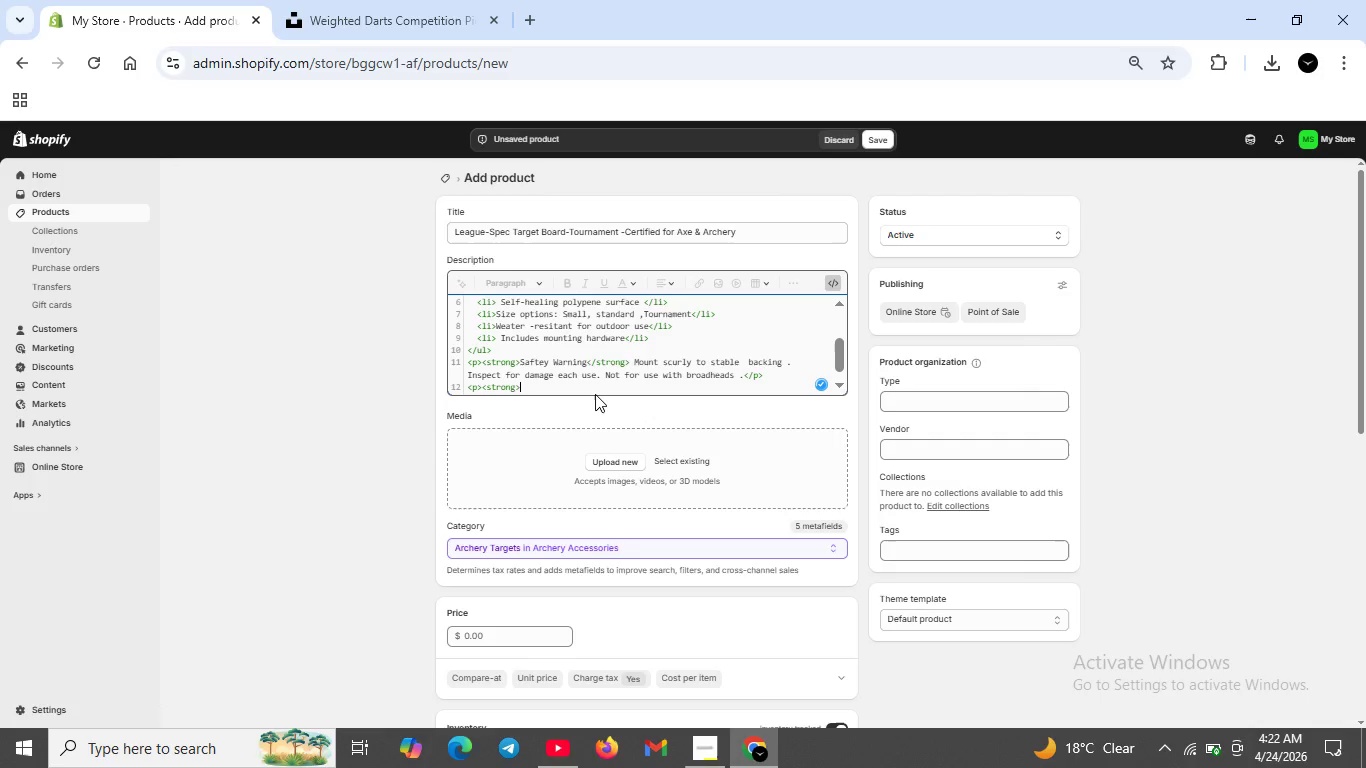 
type(Perfect use)
key(Backspace)
key(Backspace)
key(Backspace)
type(for</strng)
key(Backspace)
key(Backspace)
type(ong>Axe throwing leagues ,archey )
 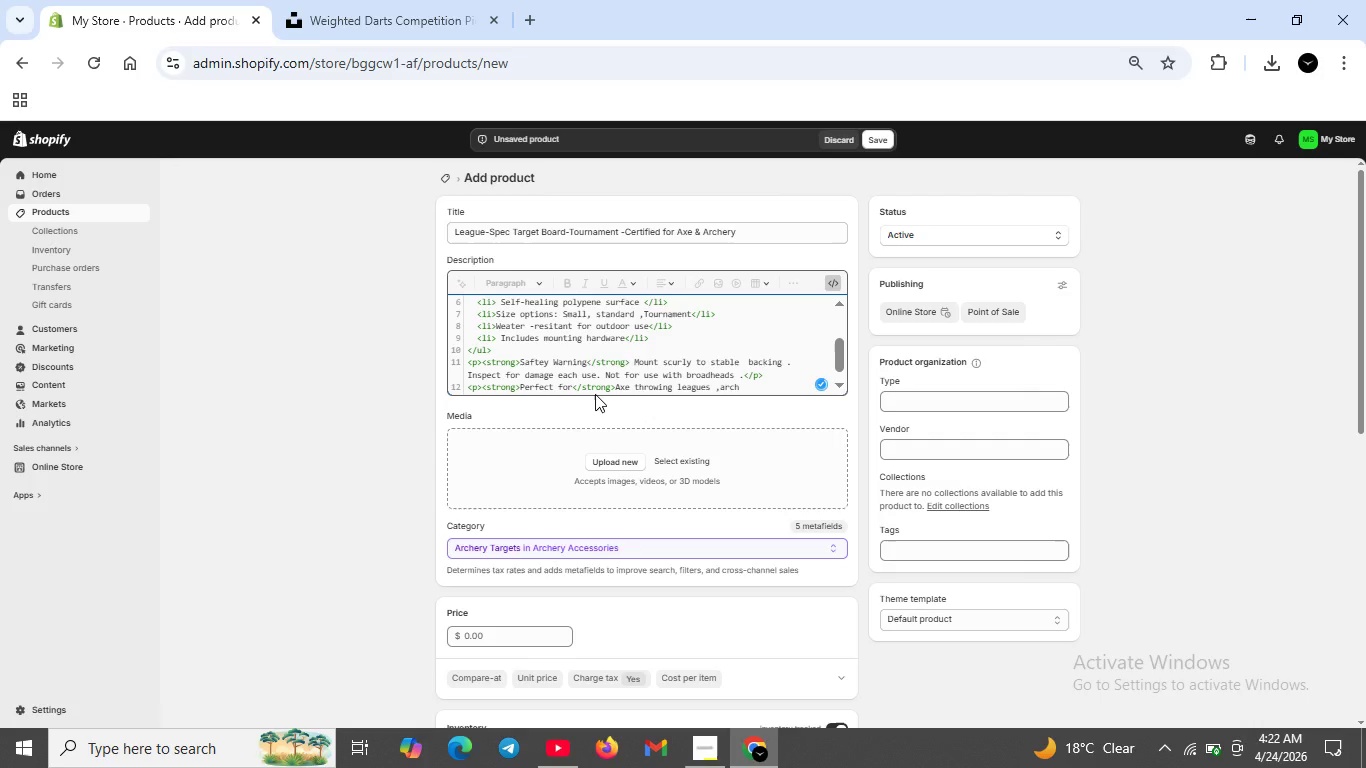 
key(ArrowLeft)
 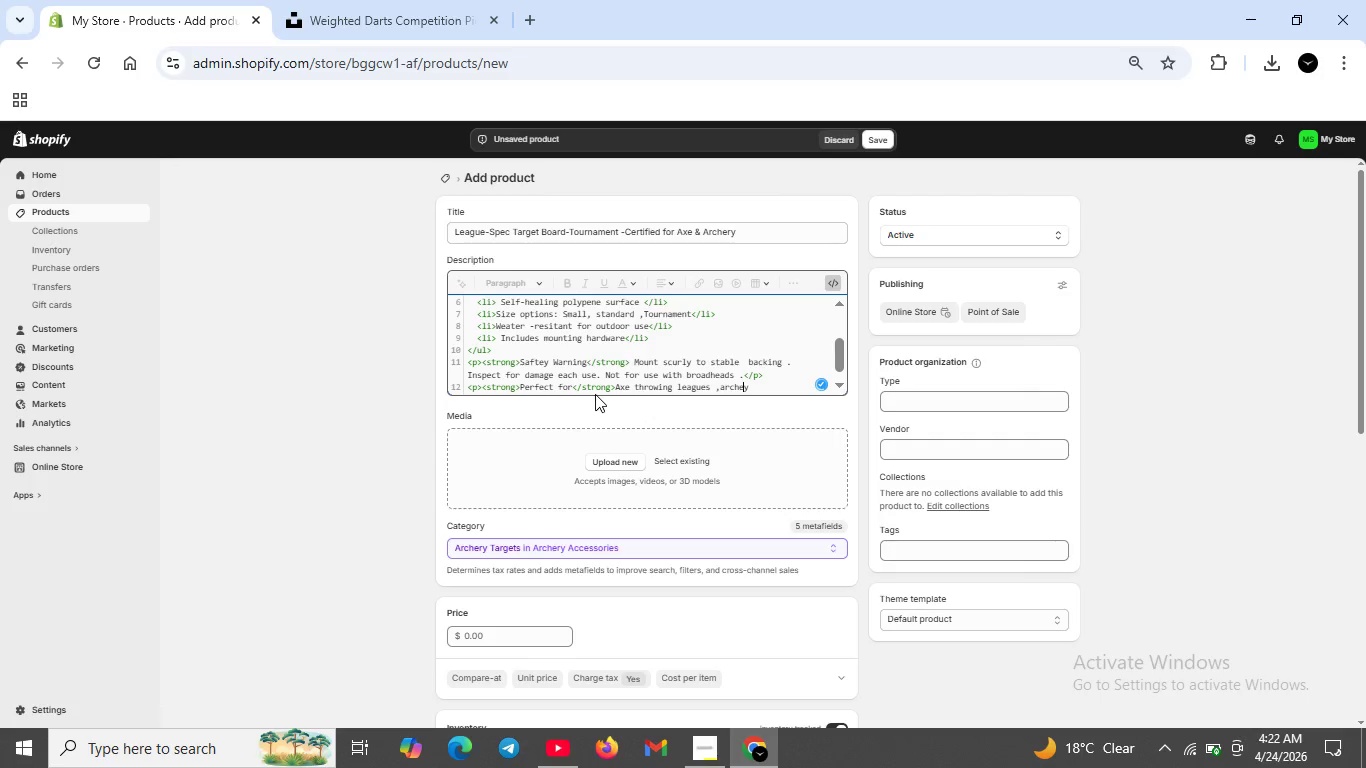 
key(ArrowLeft)
 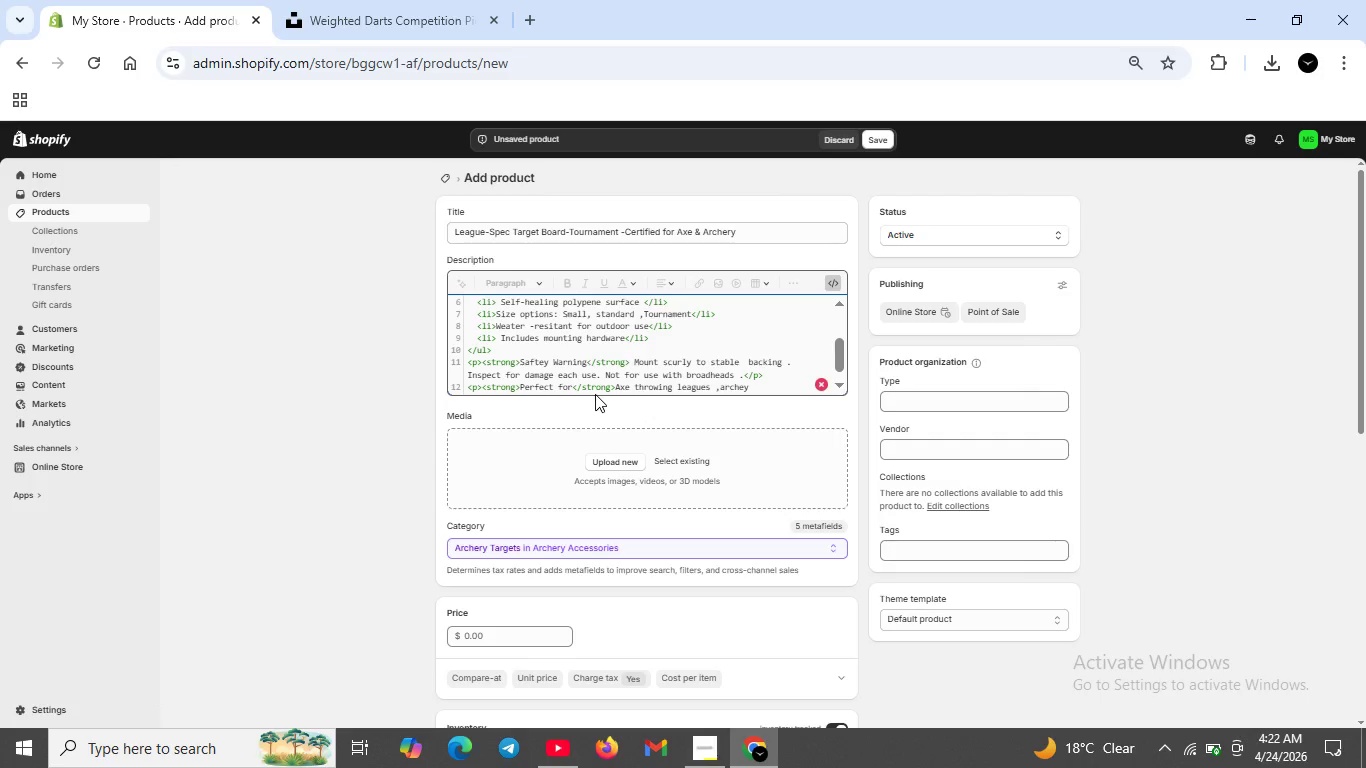 
key(R)
 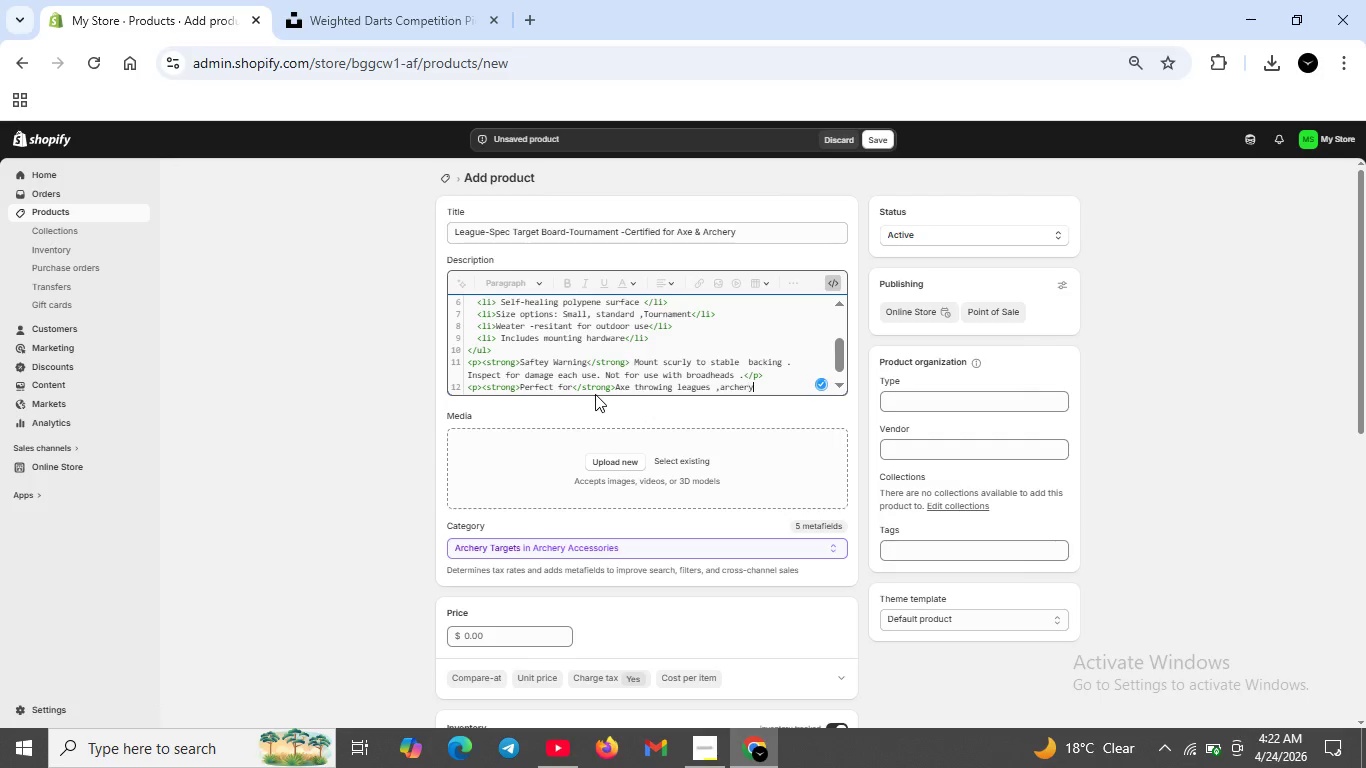 
key(ArrowRight)
 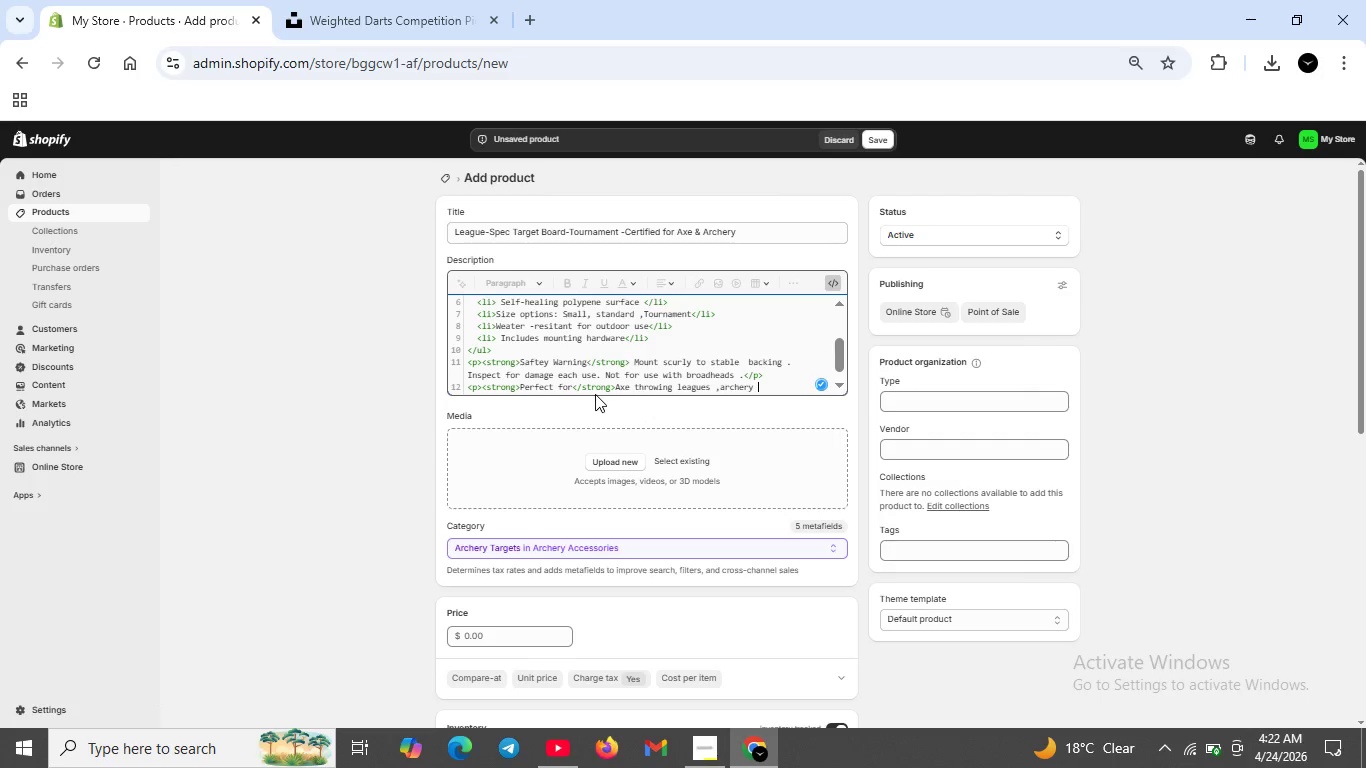 
key(ArrowRight)
 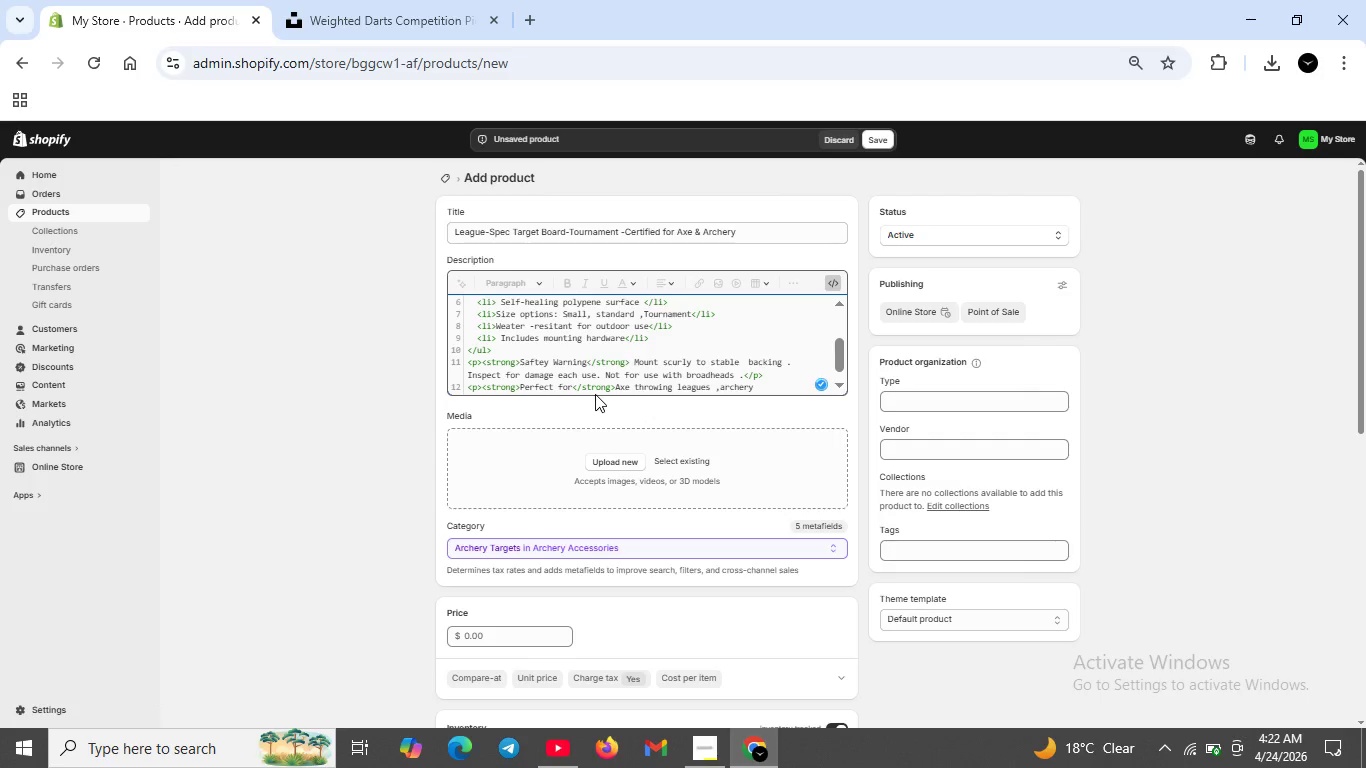 
type(cpmetito)
 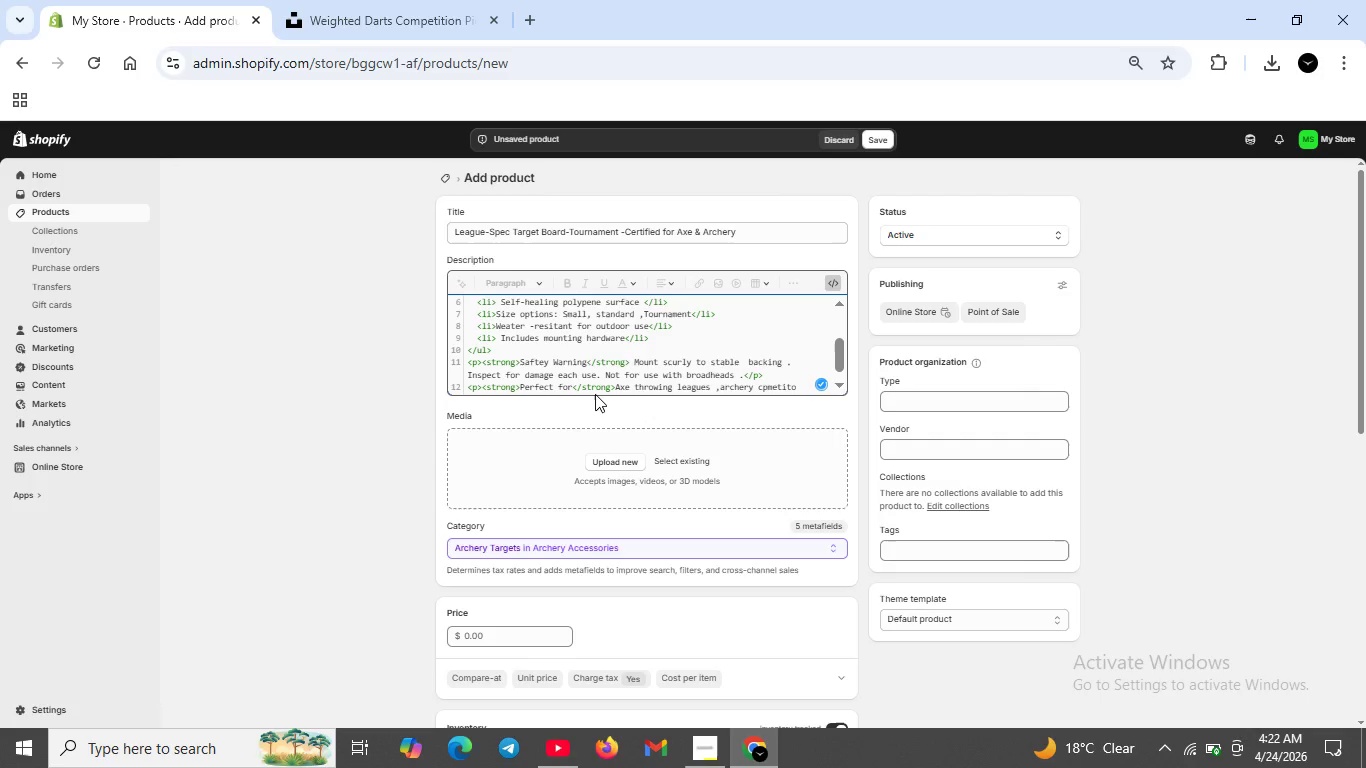 
key(ArrowLeft)
 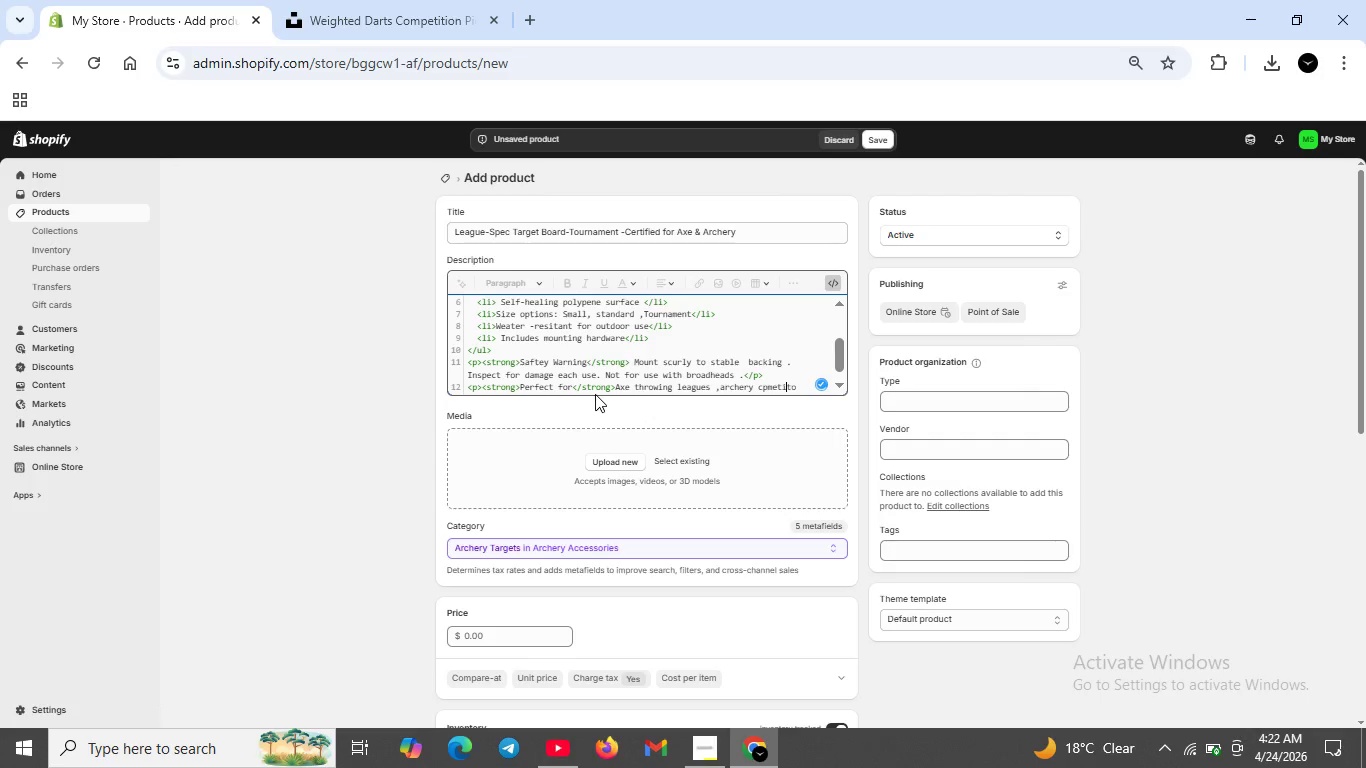 
key(ArrowLeft)
 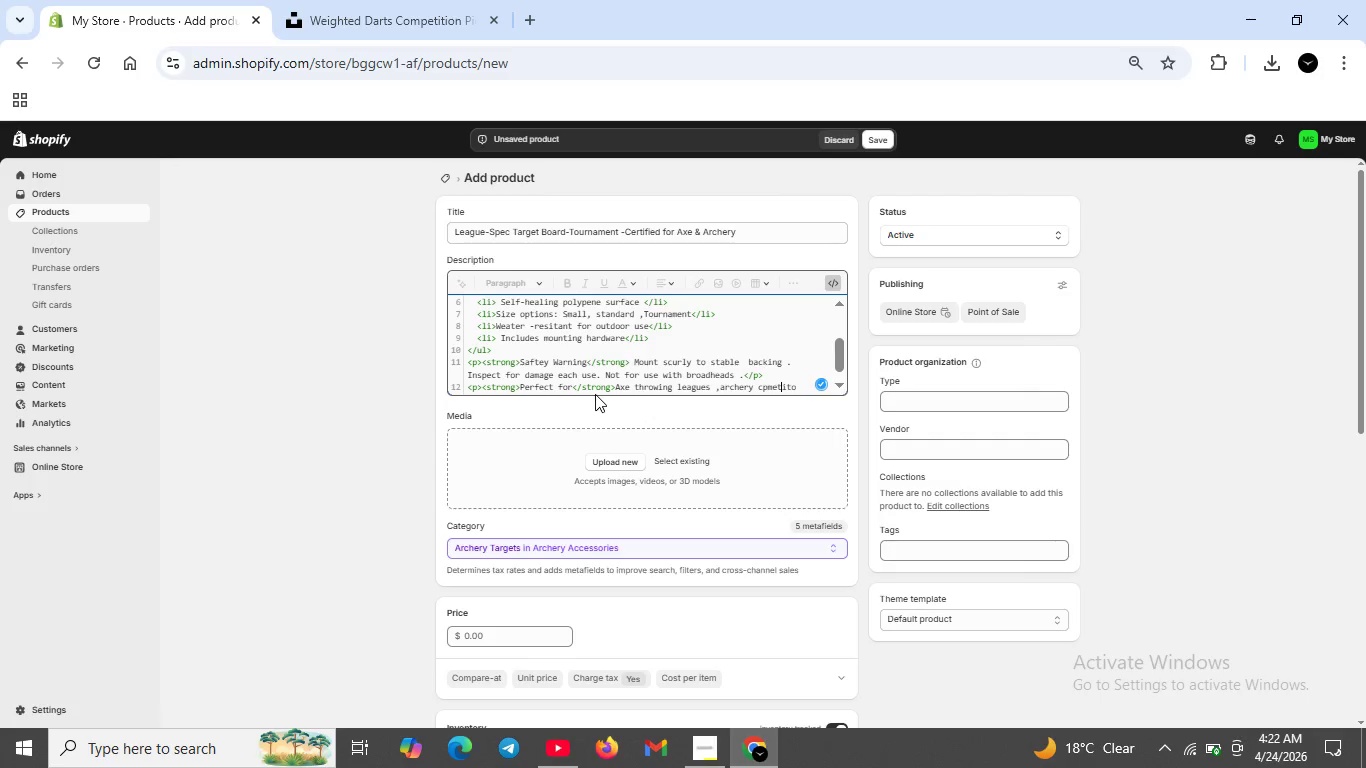 
key(ArrowLeft)
 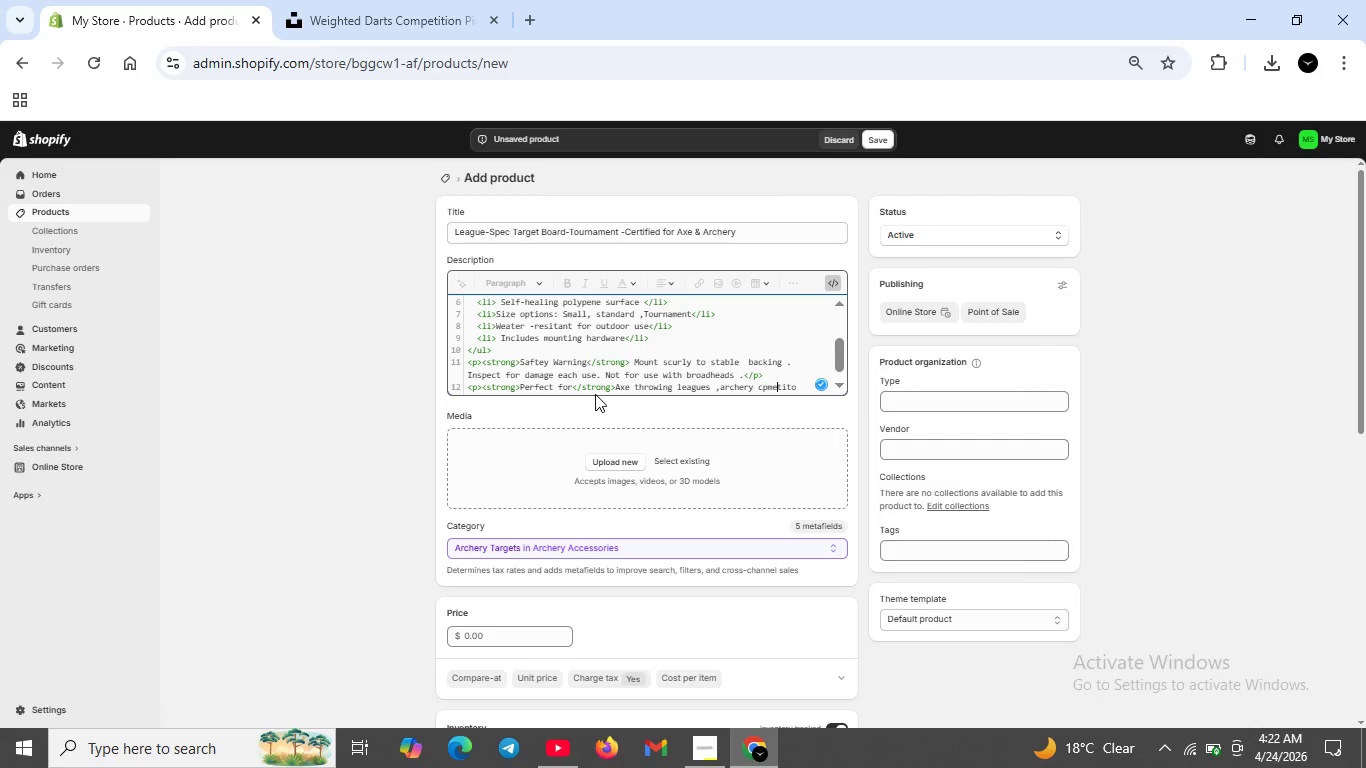 
key(ArrowLeft)
 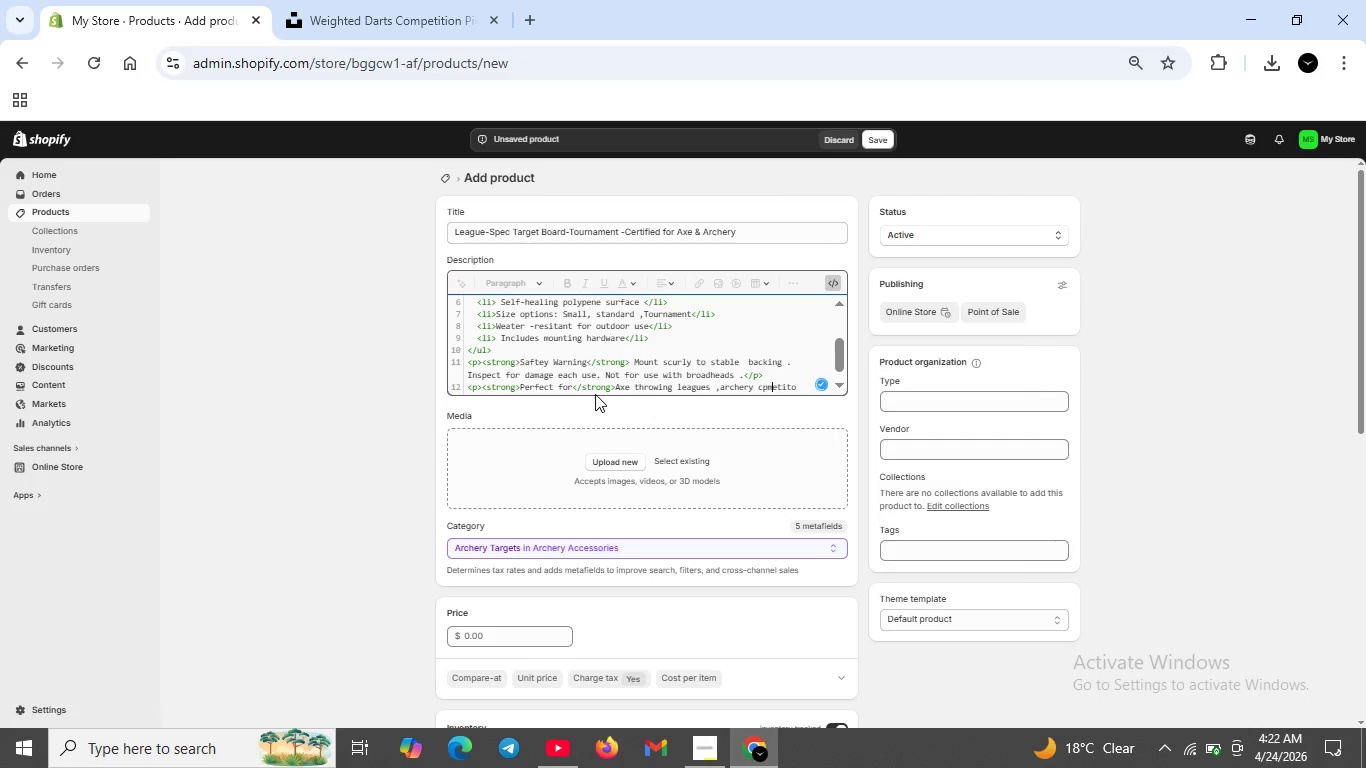 
key(ArrowLeft)
 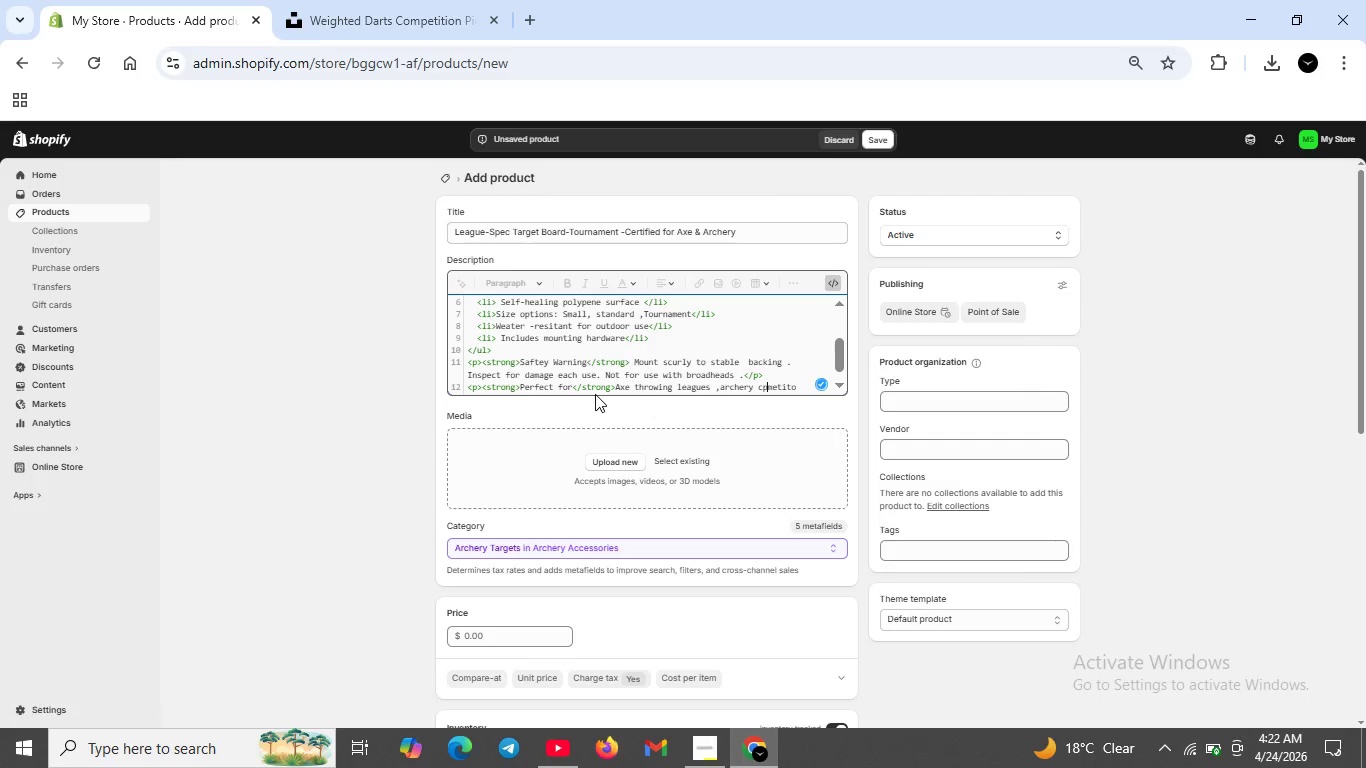 
key(ArrowLeft)
 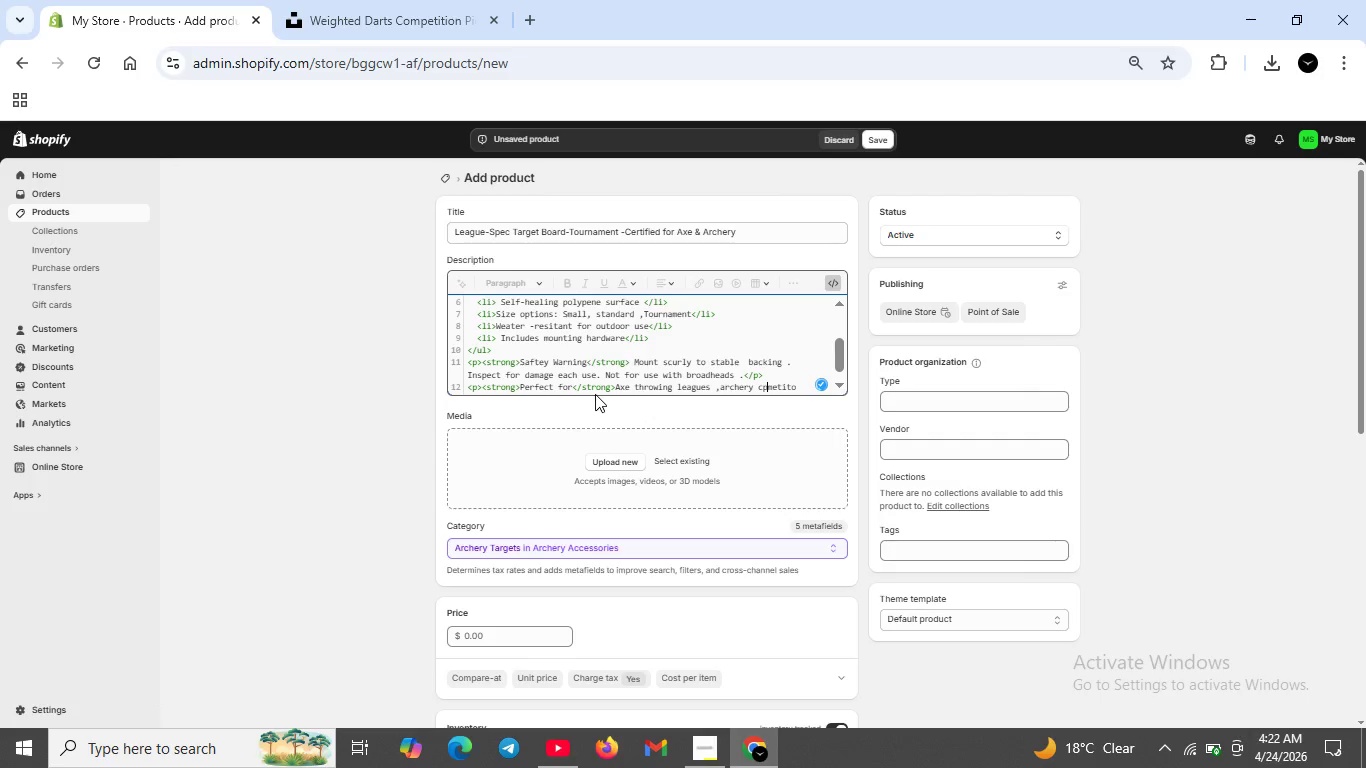 
key(Backslash)
 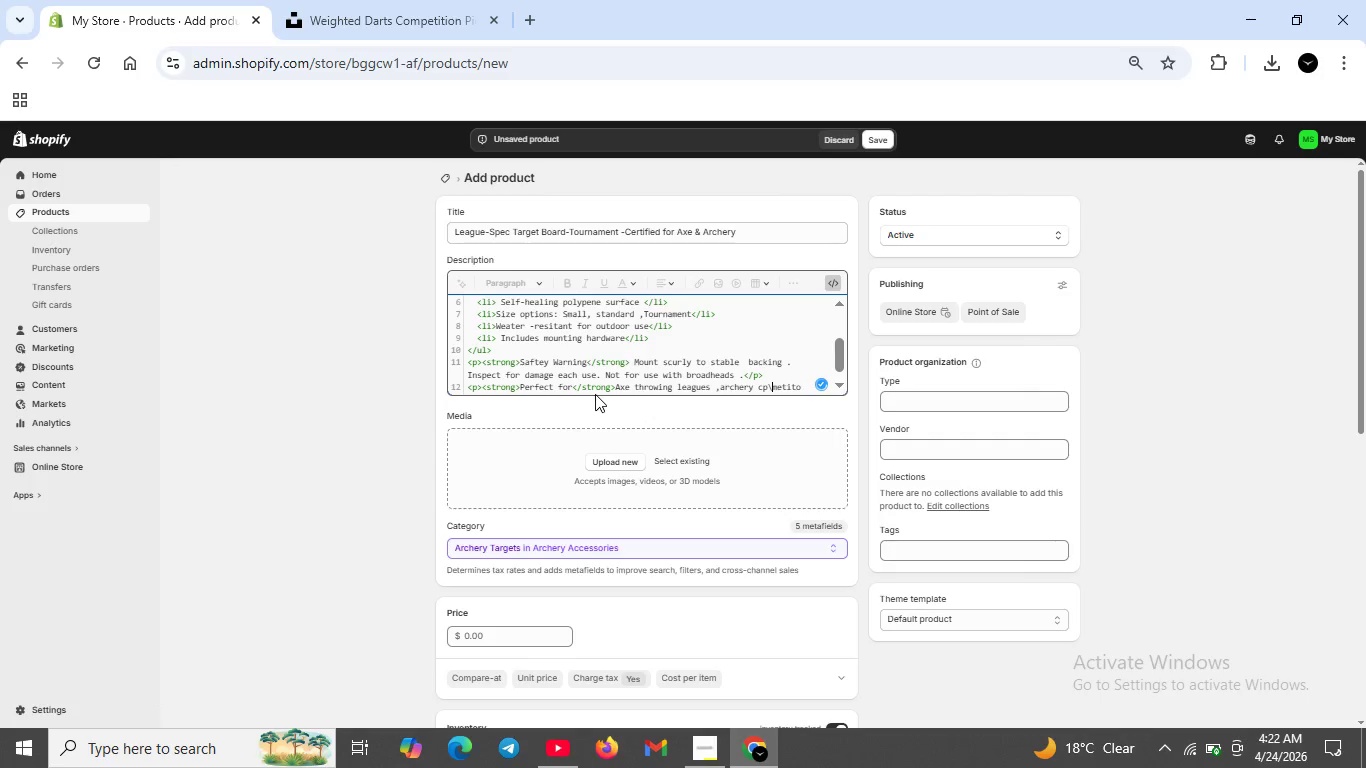 
key(Backspace)
 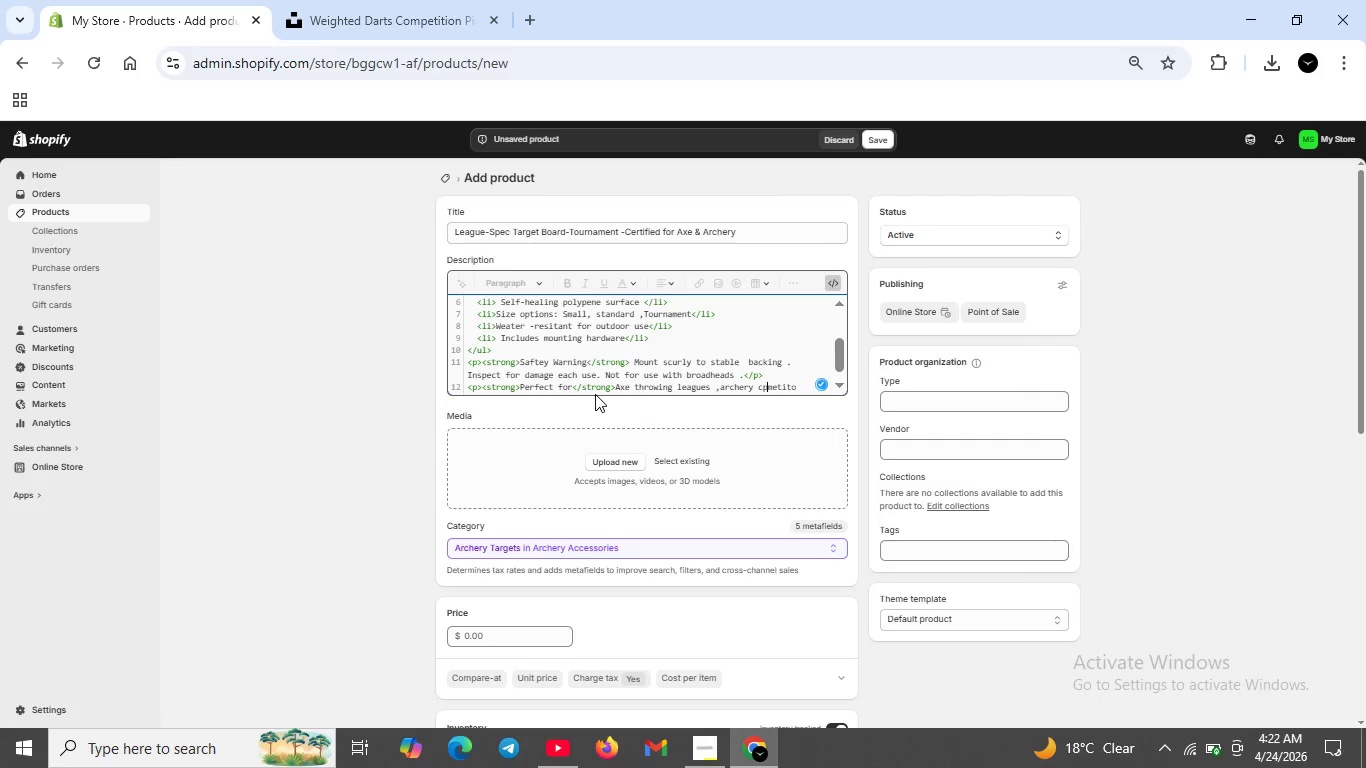 
key(Backspace)
 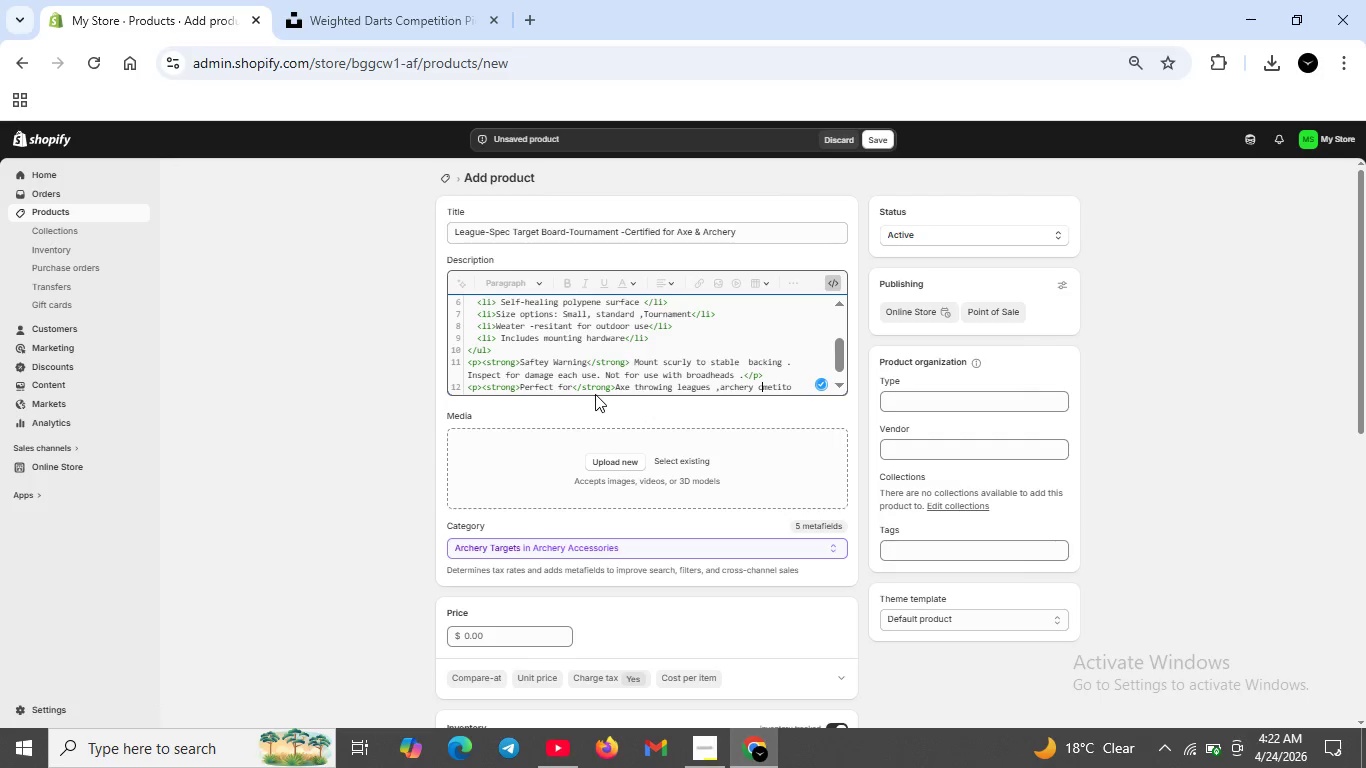 
key(O)
 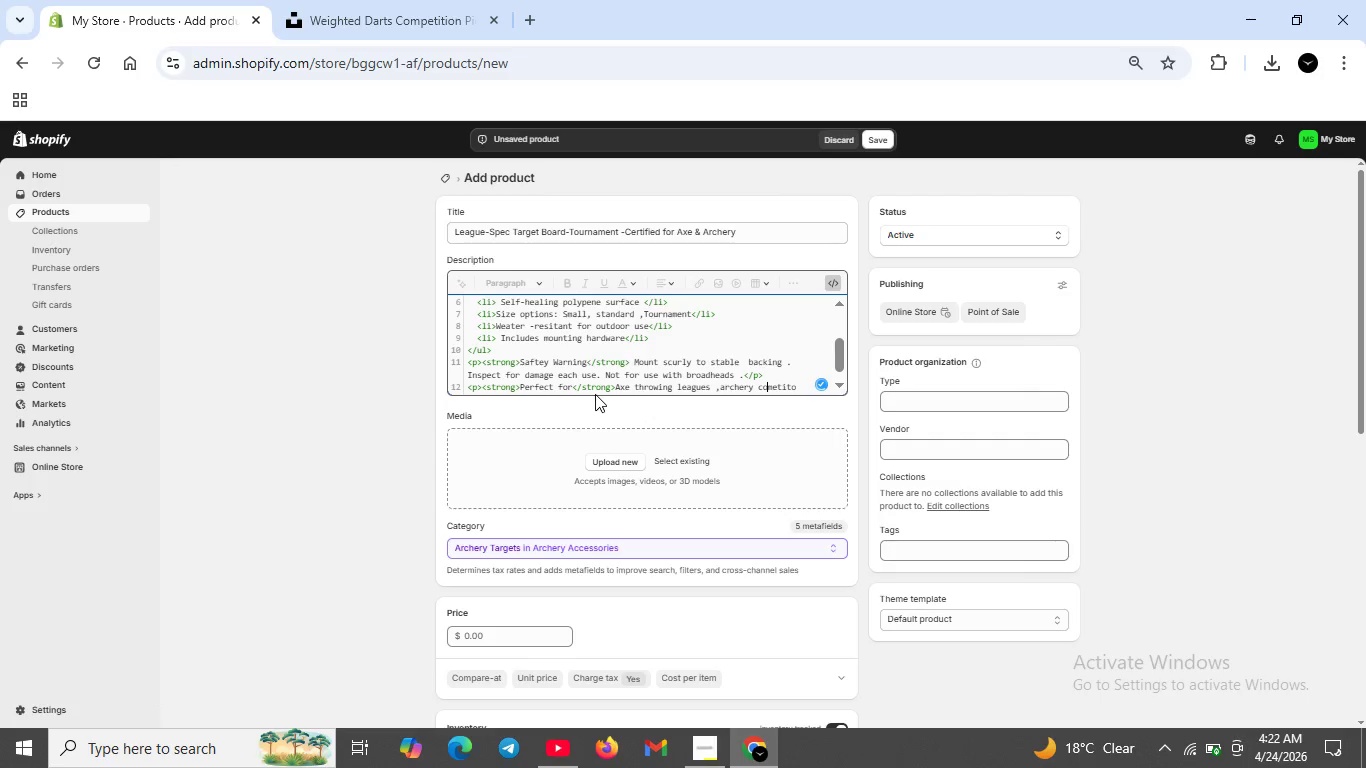 
key(ArrowRight)
 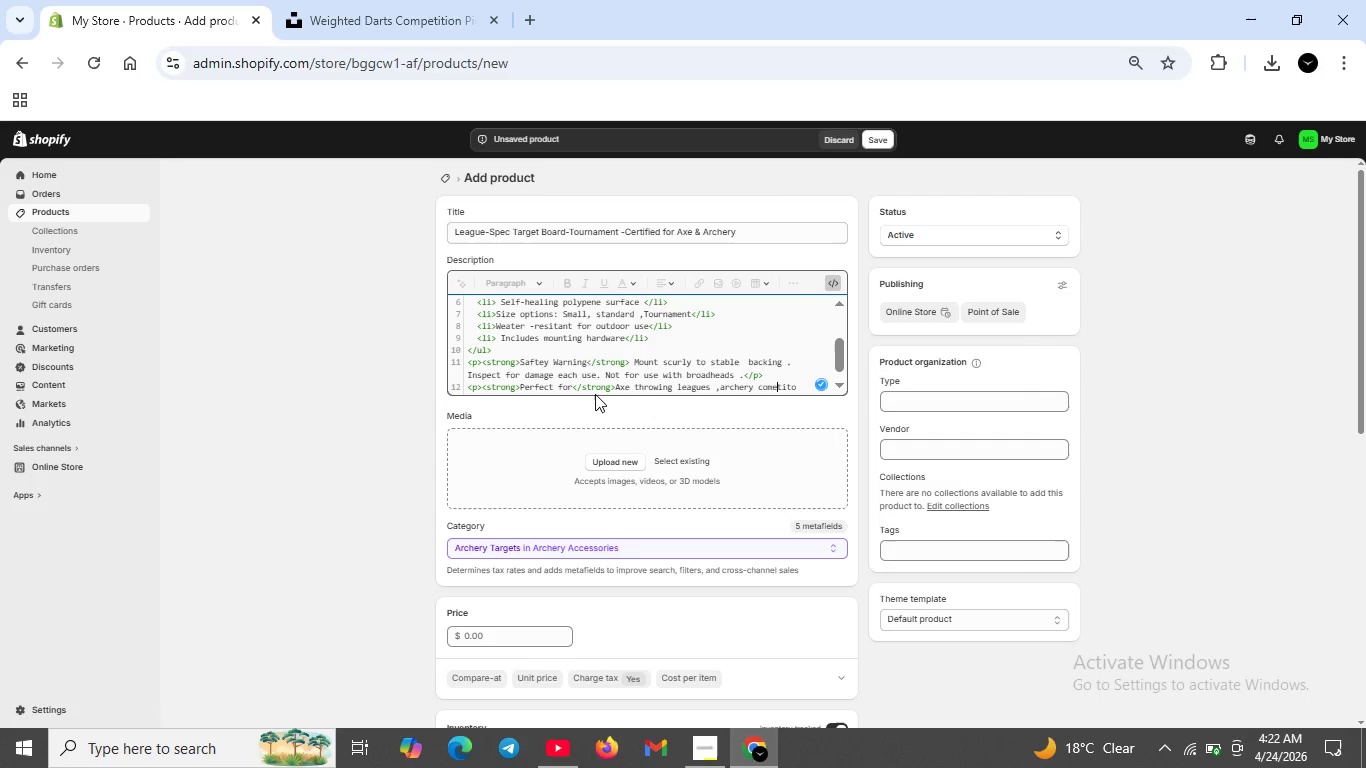 
key(ArrowRight)
 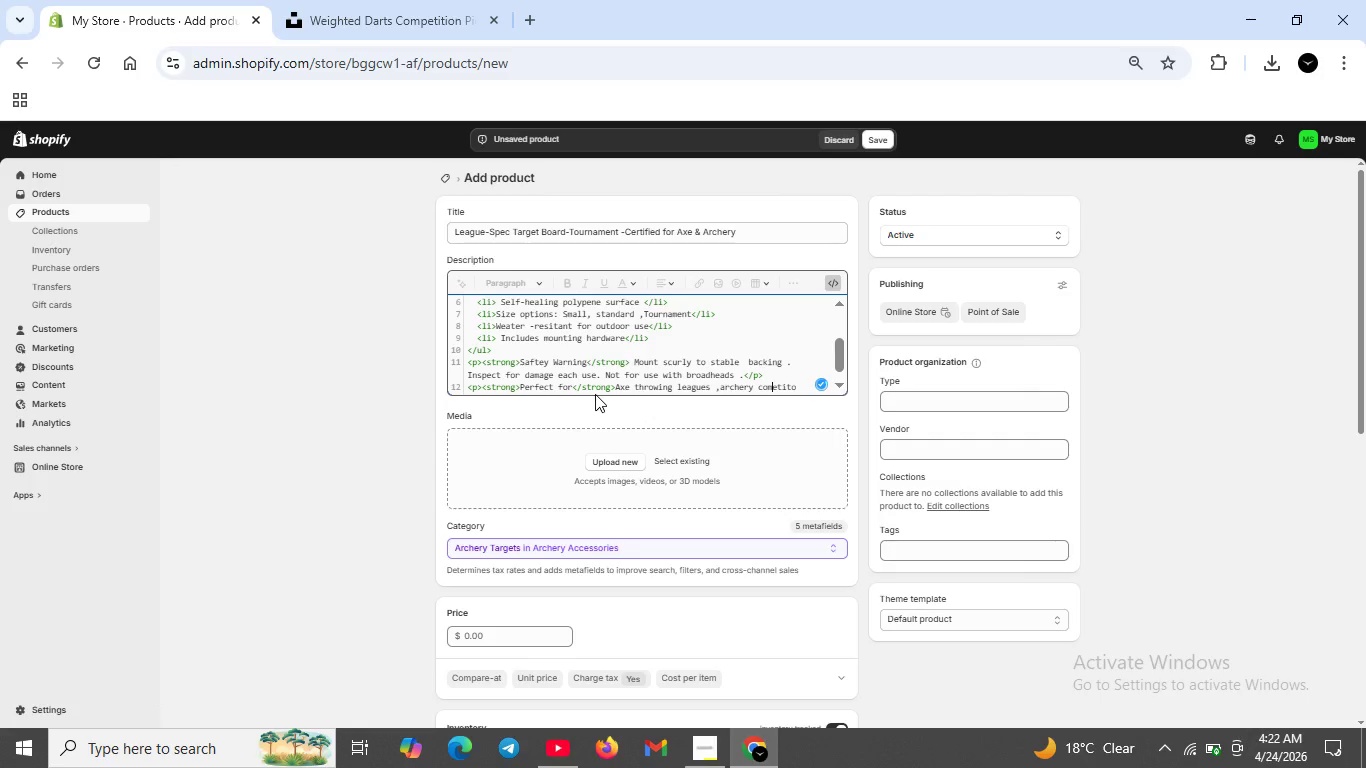 
key(ArrowLeft)
 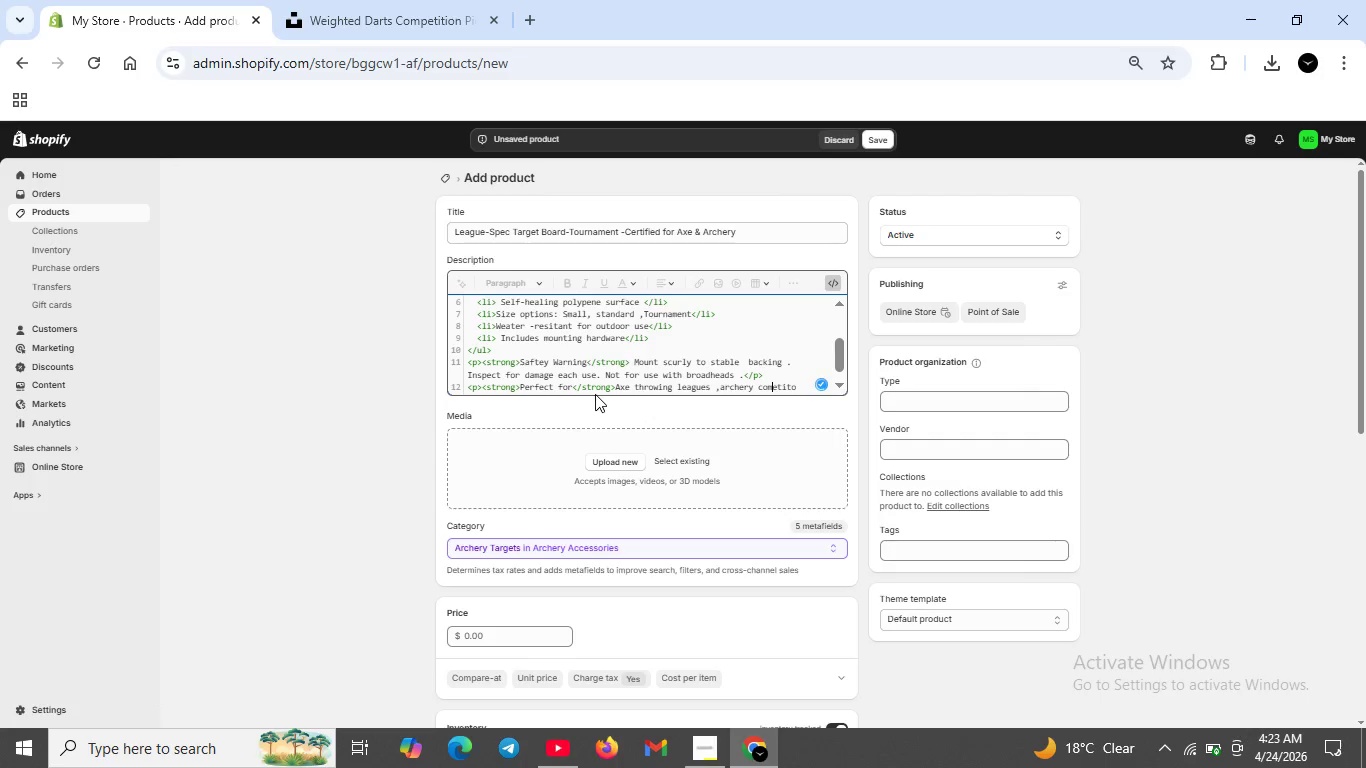 
key(P)
 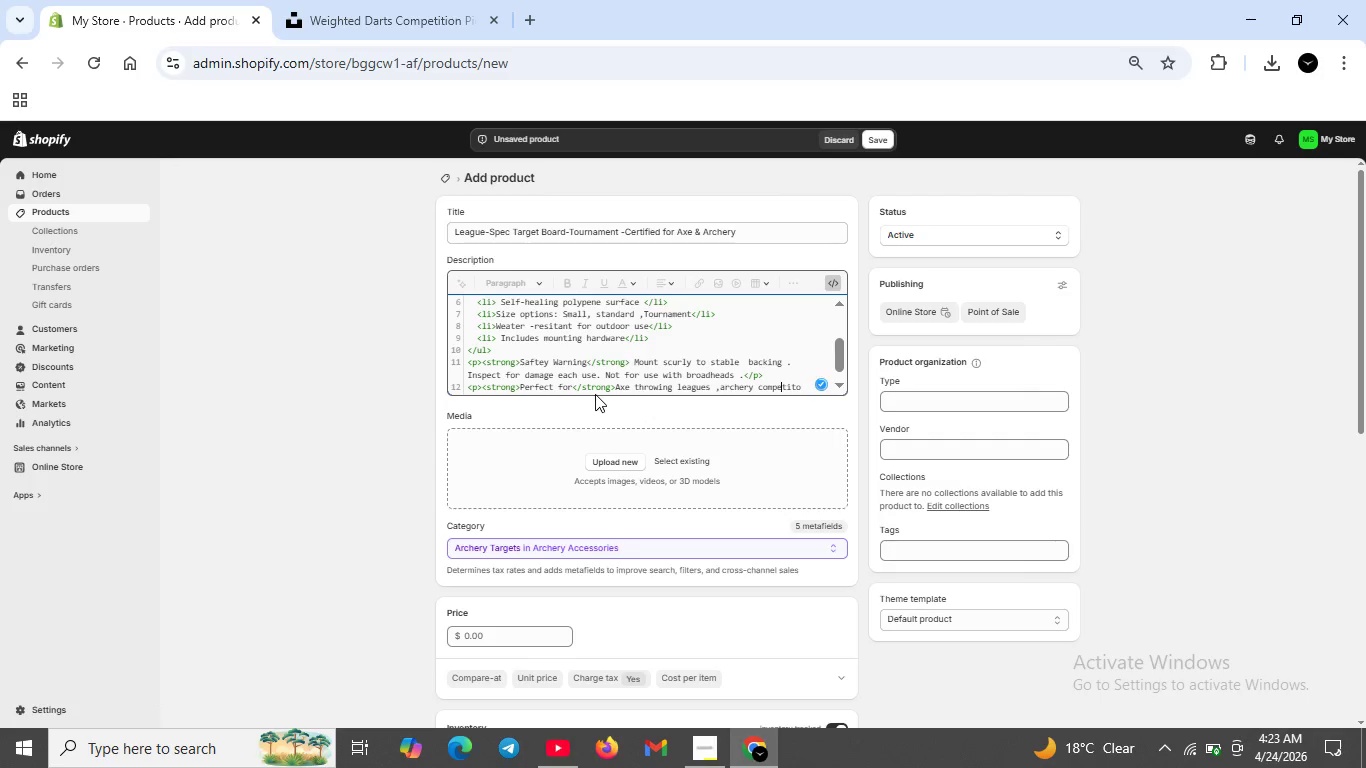 
key(ArrowRight)
 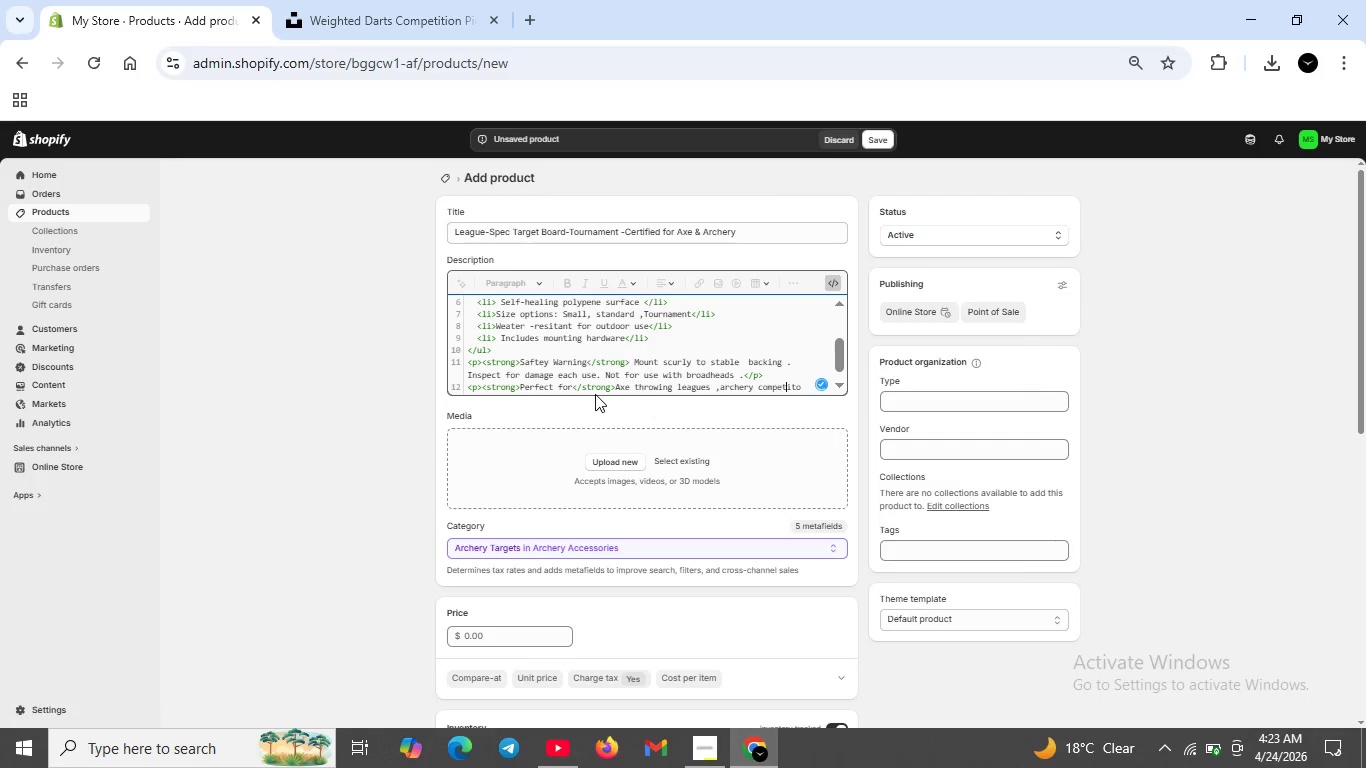 
key(ArrowRight)
 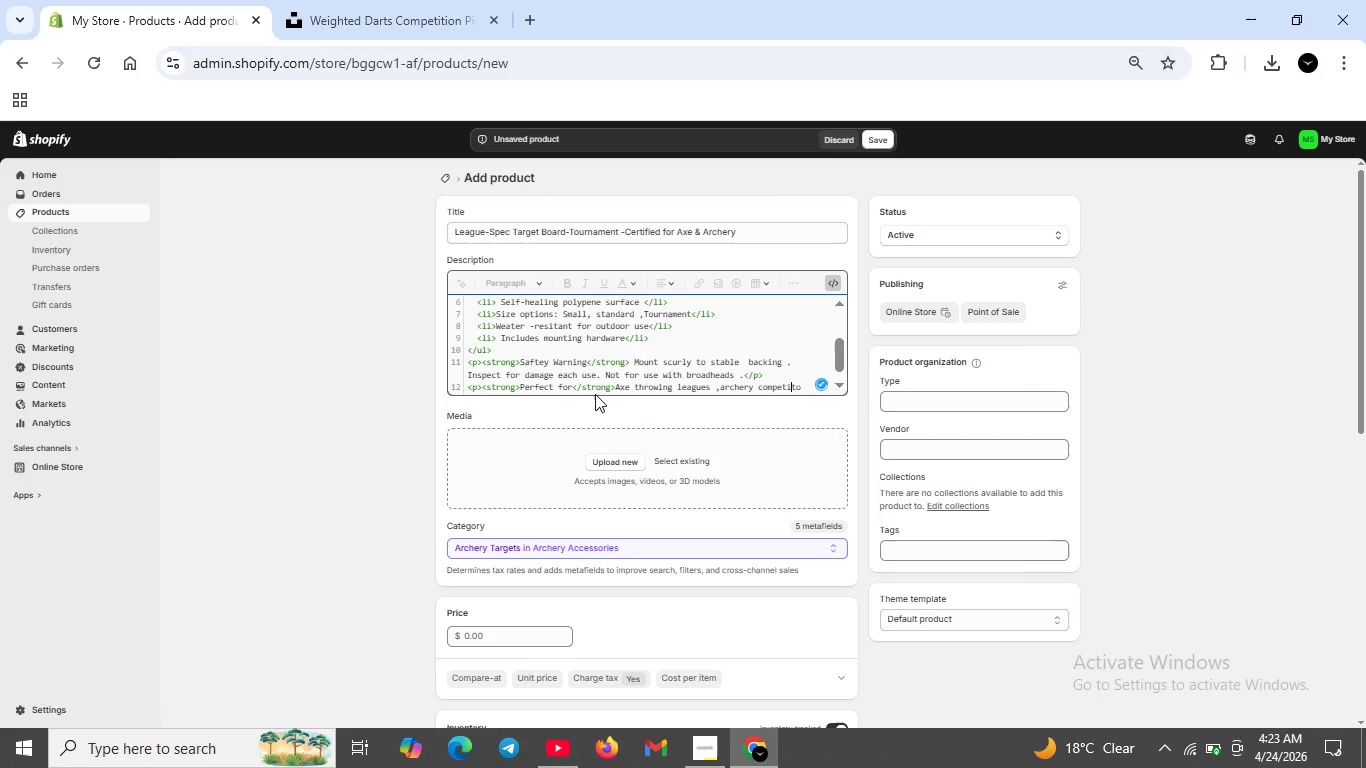 
key(ArrowRight)
 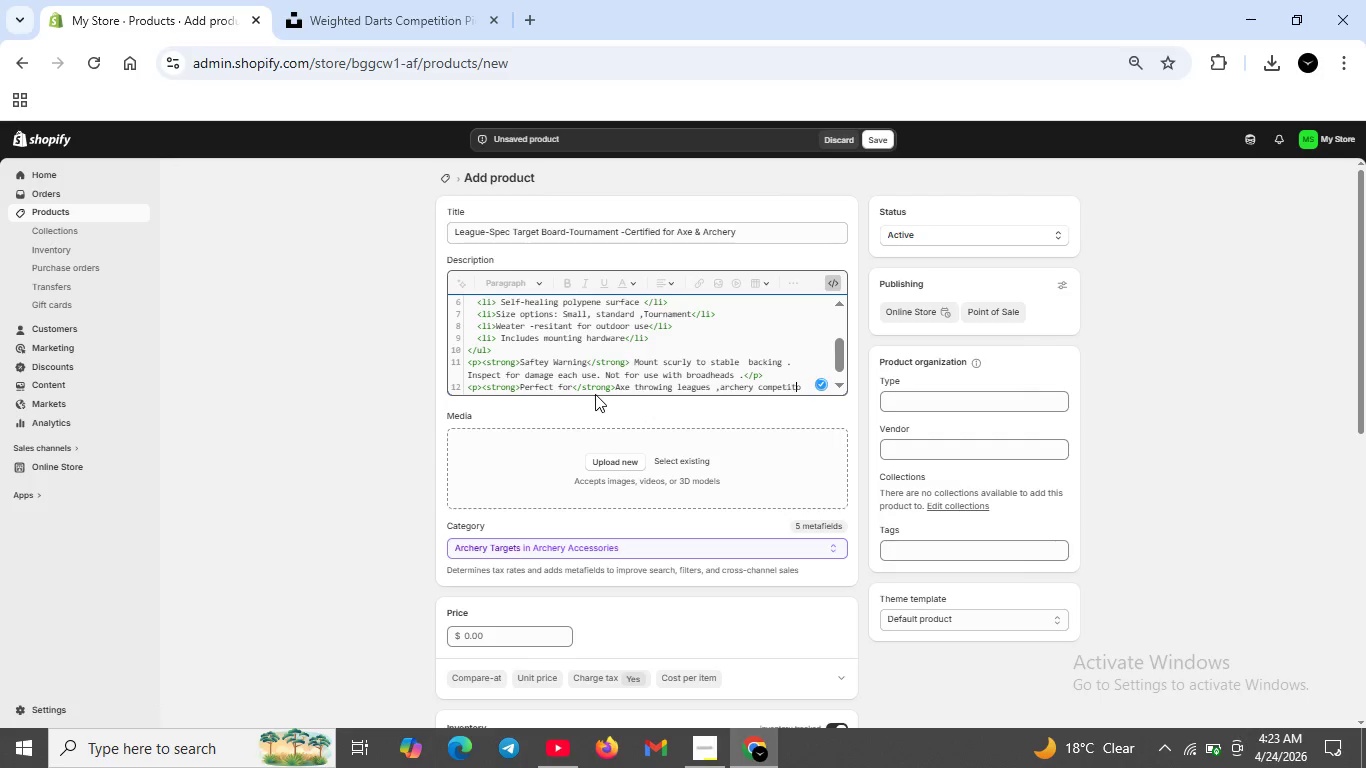 
key(ArrowRight)
 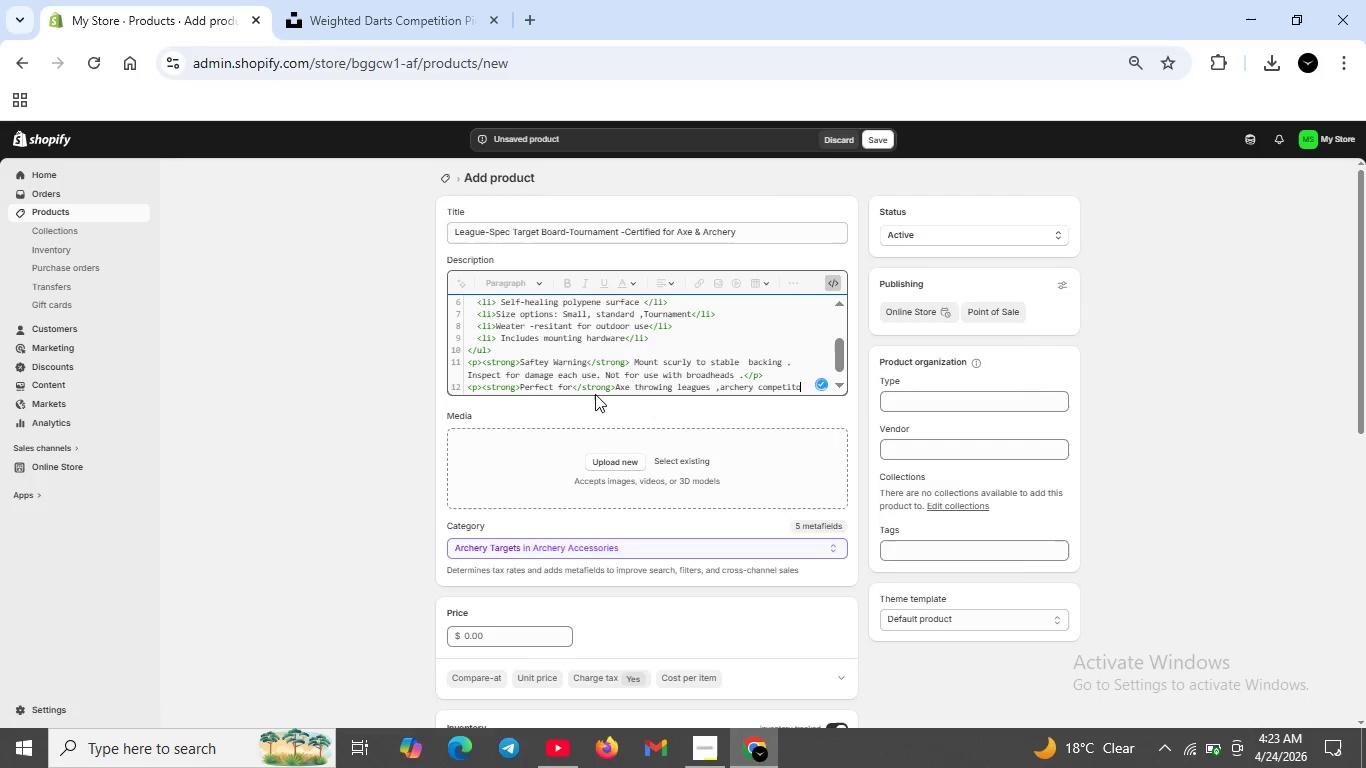 
key(ArrowRight)
 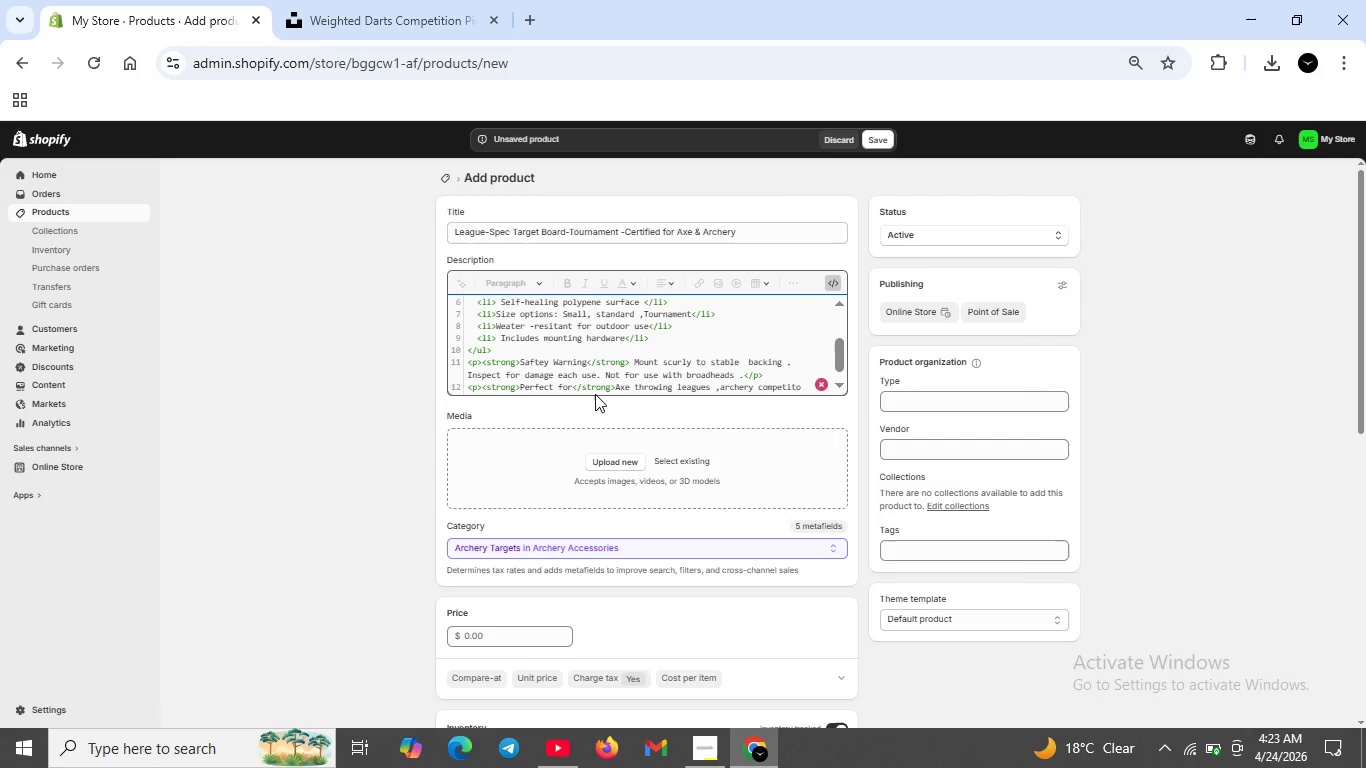 
type(n and back )
key(Backspace)
type(yard practice.</p>)
 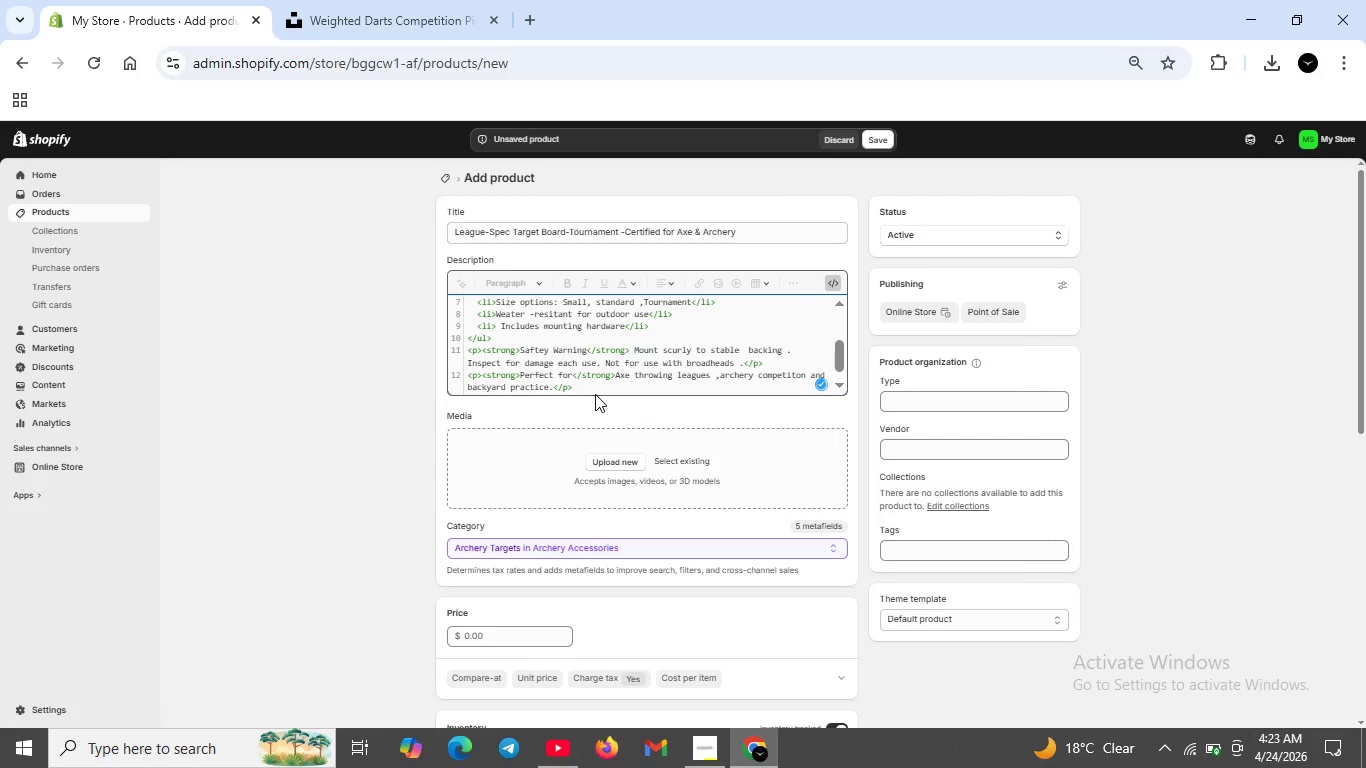 
key(Shift+Enter)
 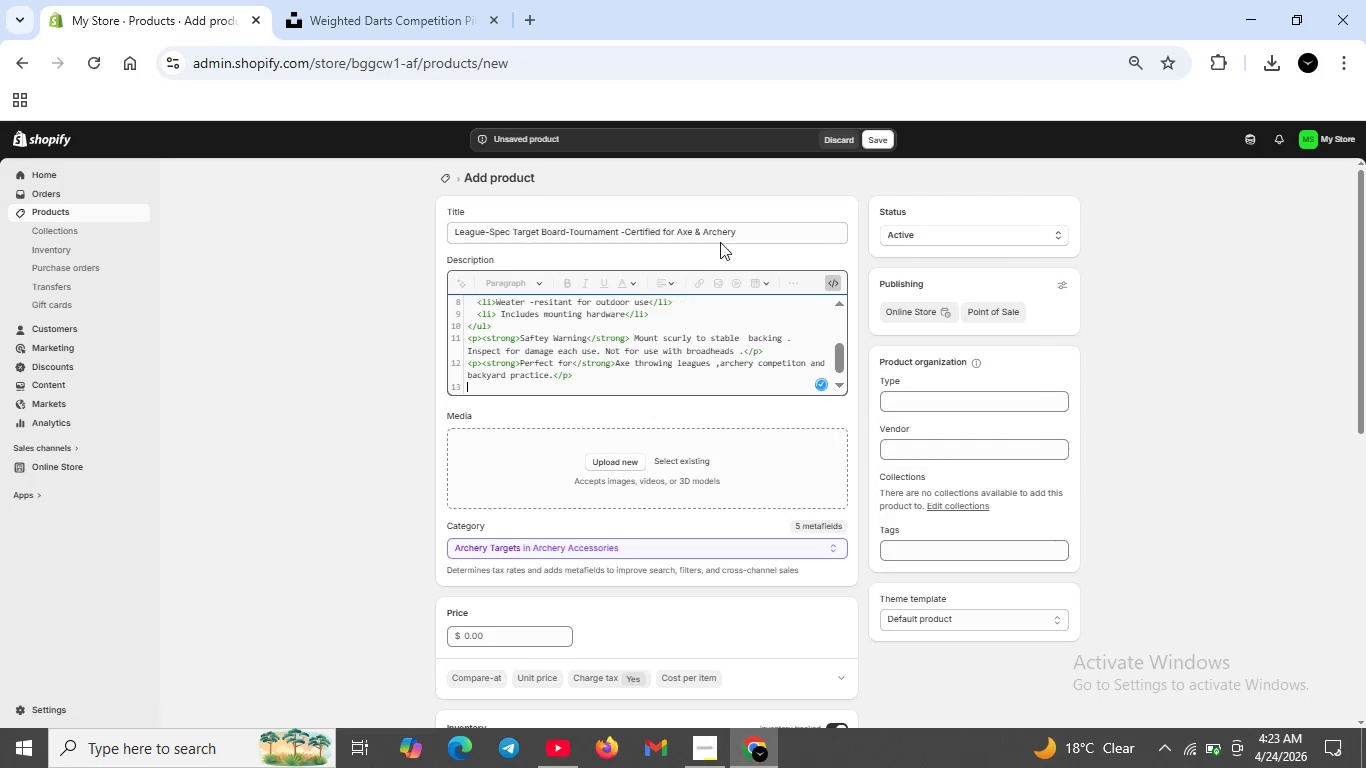 
wait(5.72)
 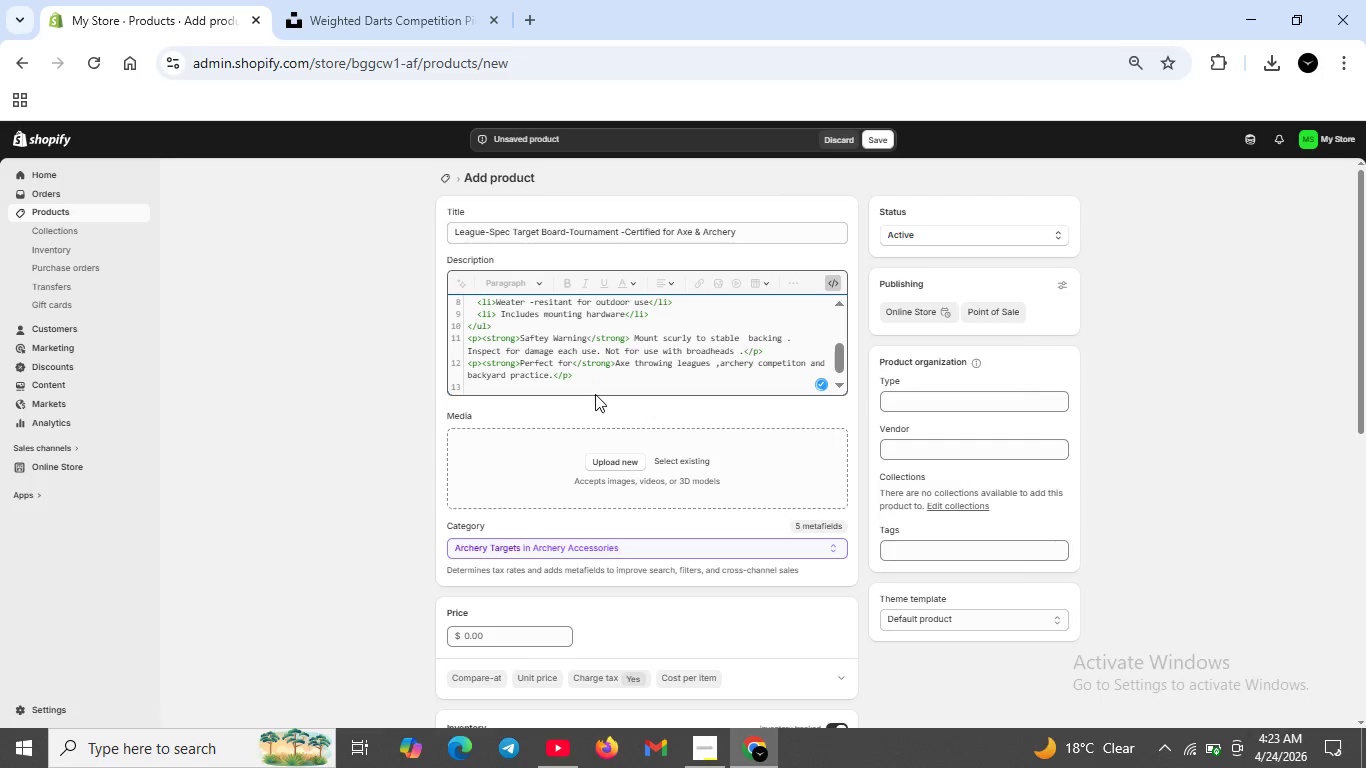 
left_click([875, 138])
 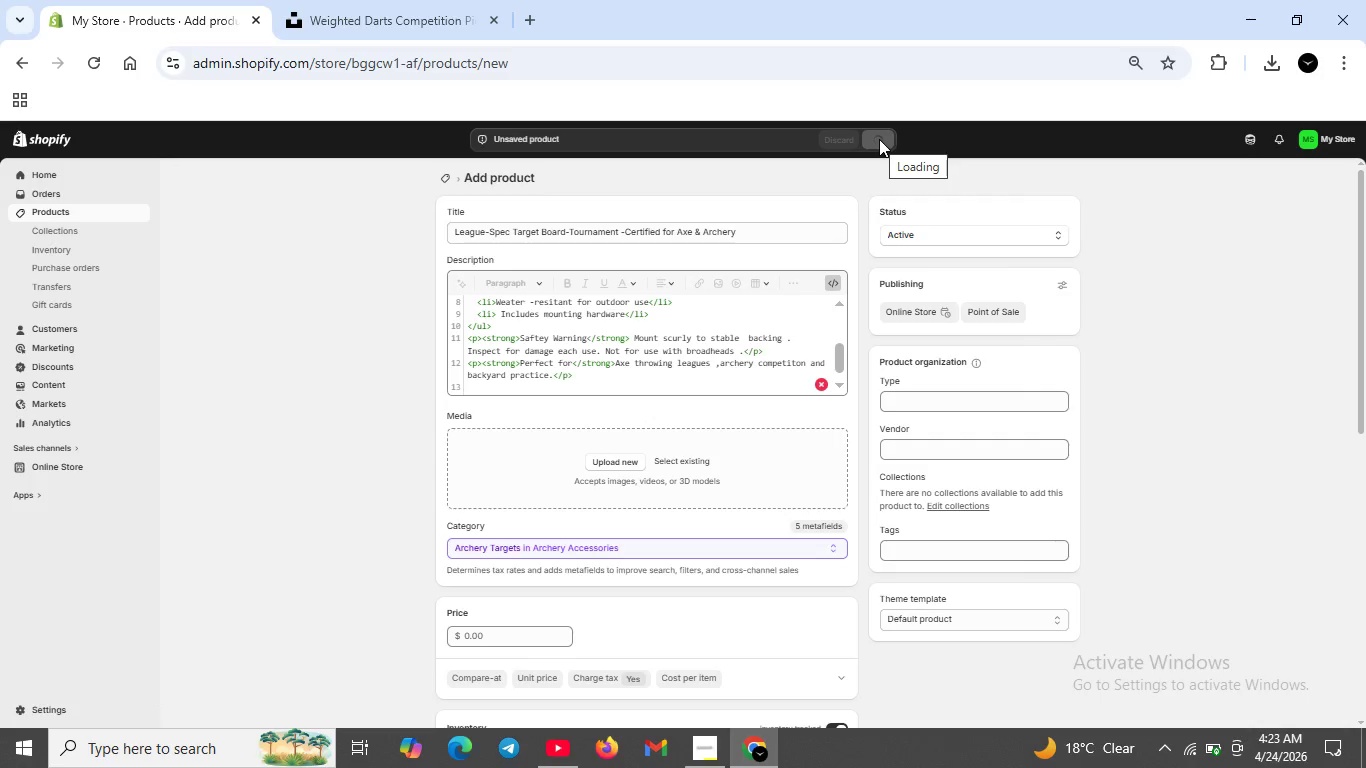 
wait(6.31)
 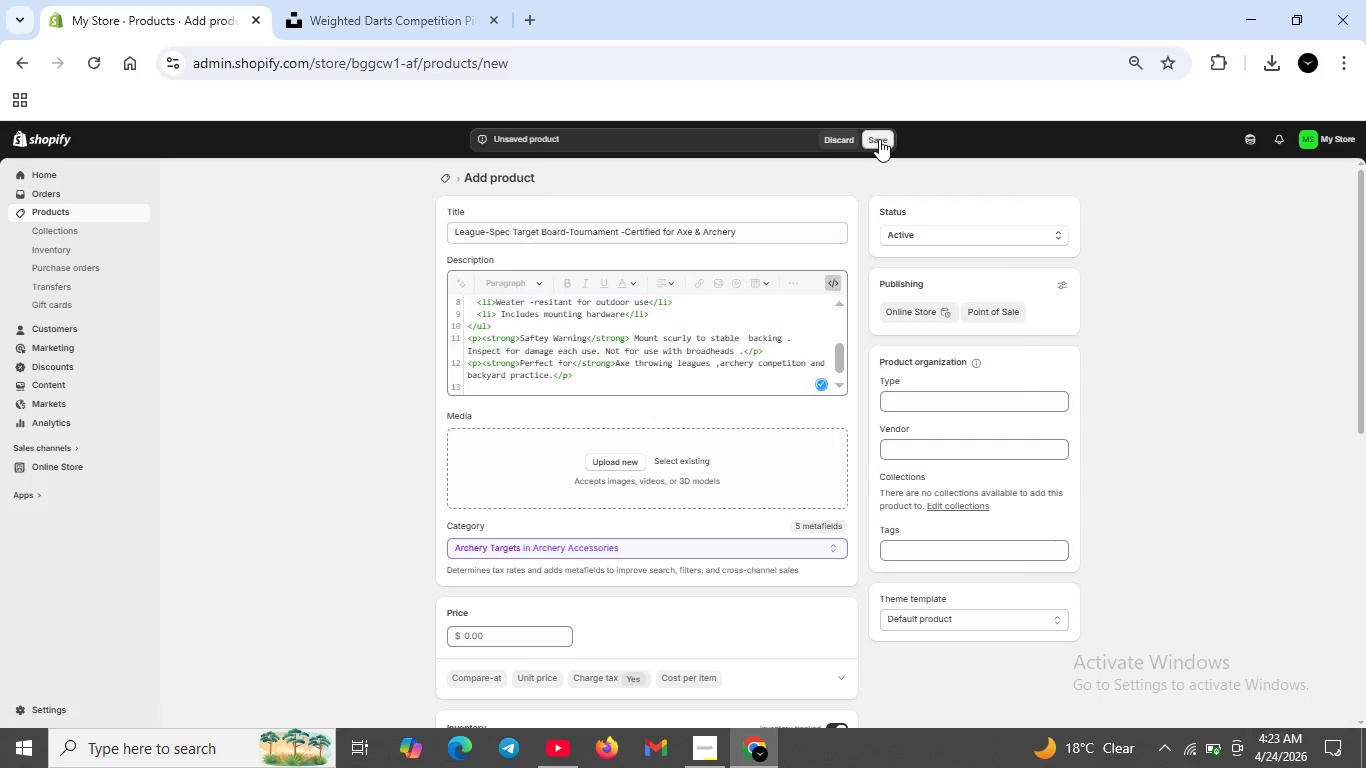 
scroll: coordinate [723, 376], scroll_direction: up, amount: 5.0
 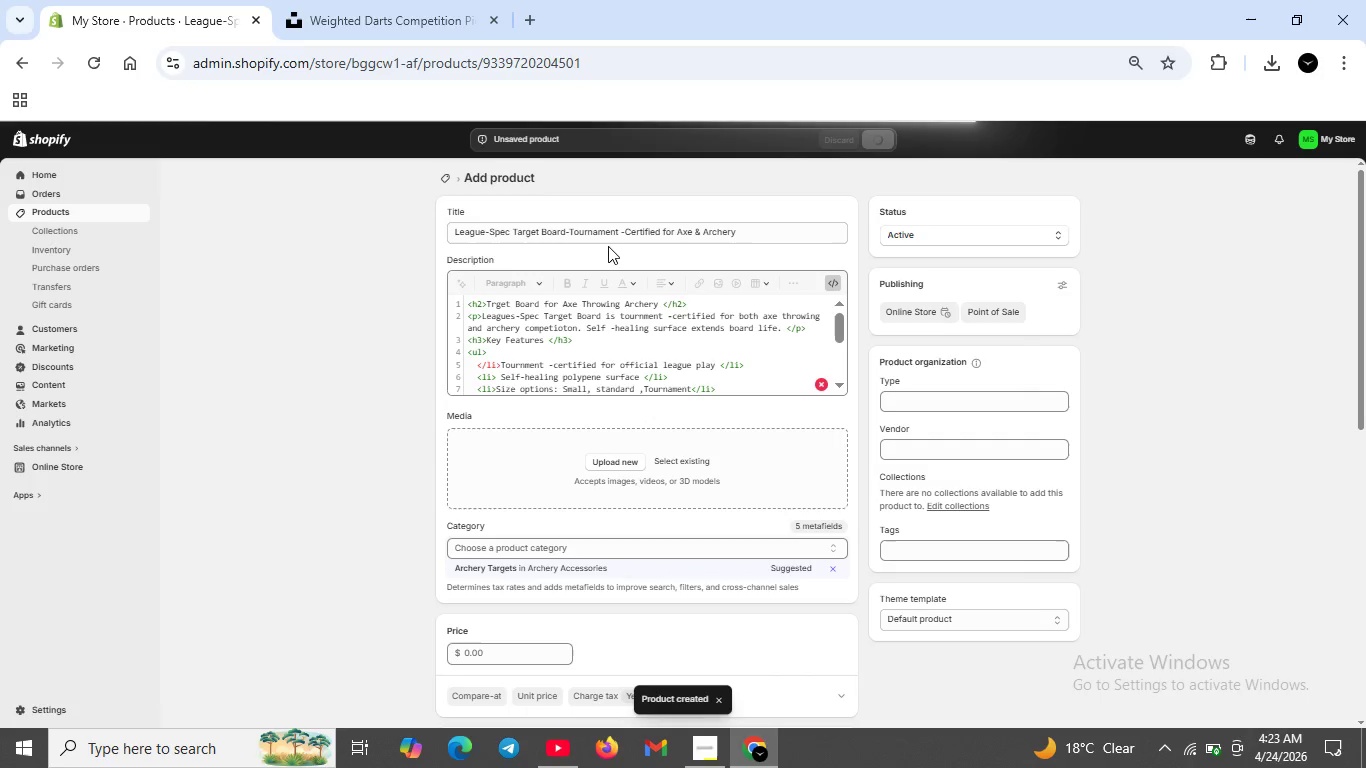 
wait(9.35)
 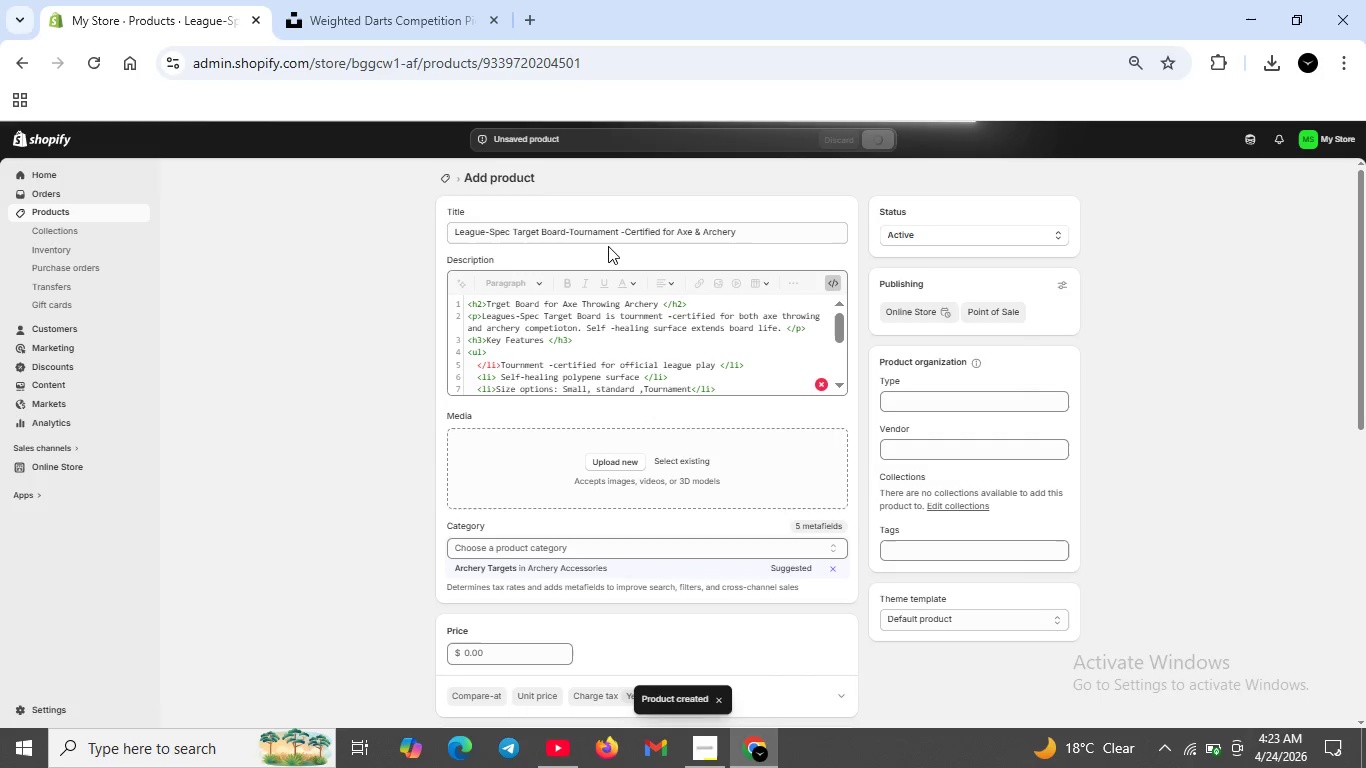 
scroll: coordinate [533, 500], scroll_direction: down, amount: 3.0
 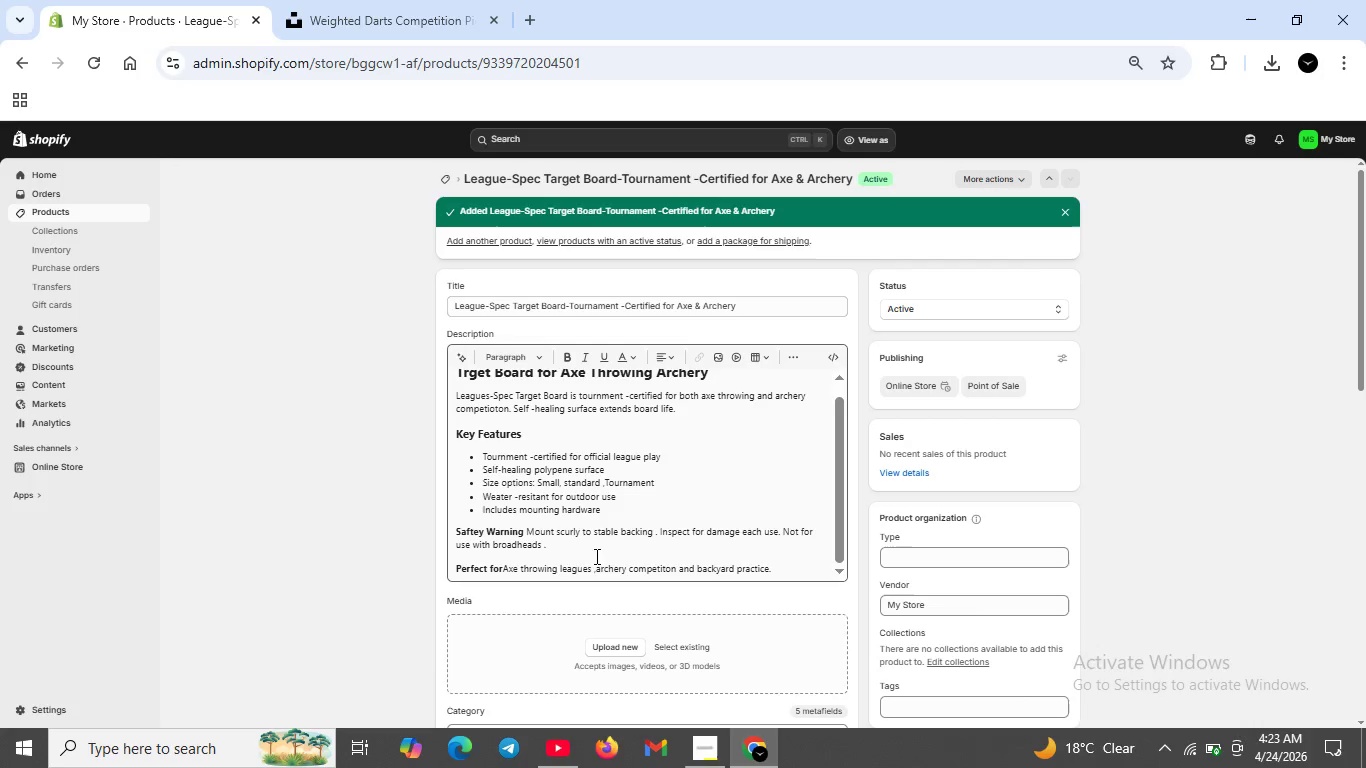 
scroll: coordinate [539, 419], scroll_direction: up, amount: 2.0
 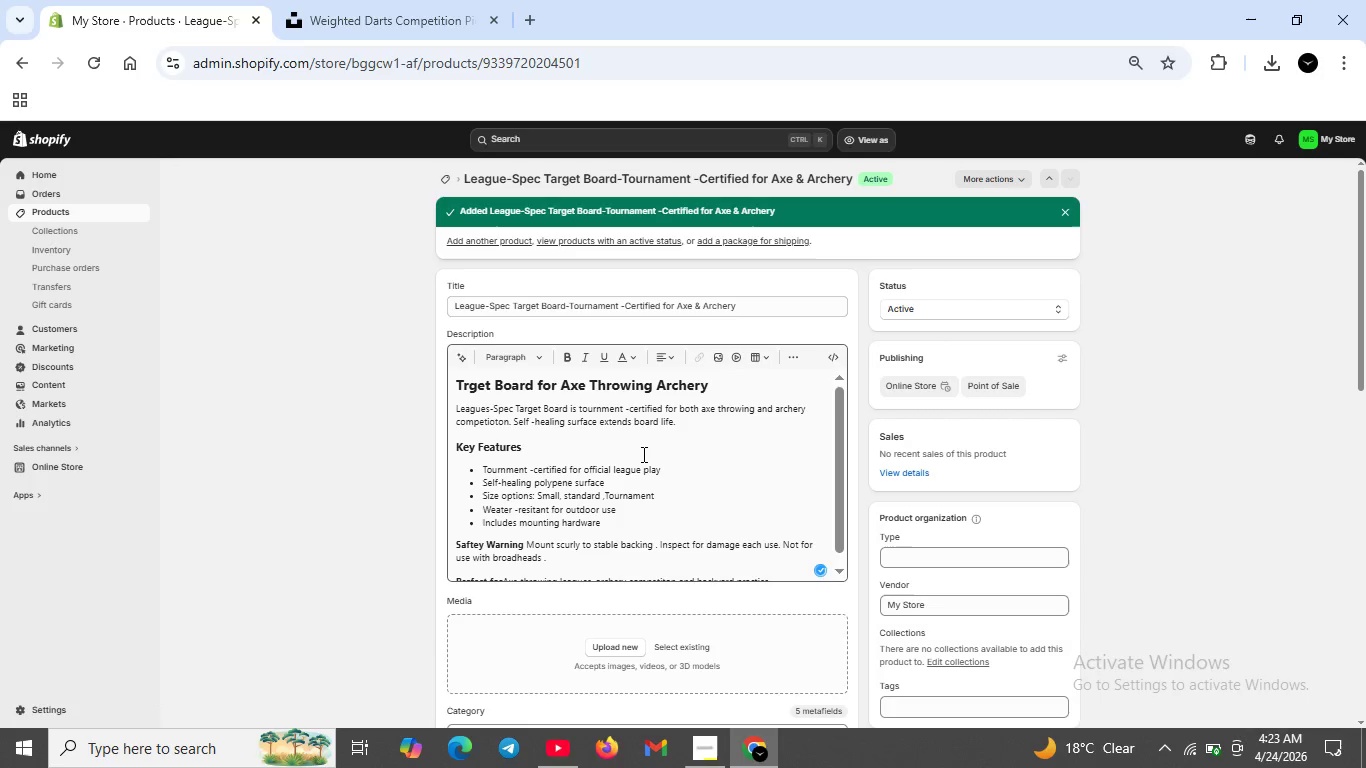 
wait(5.57)
 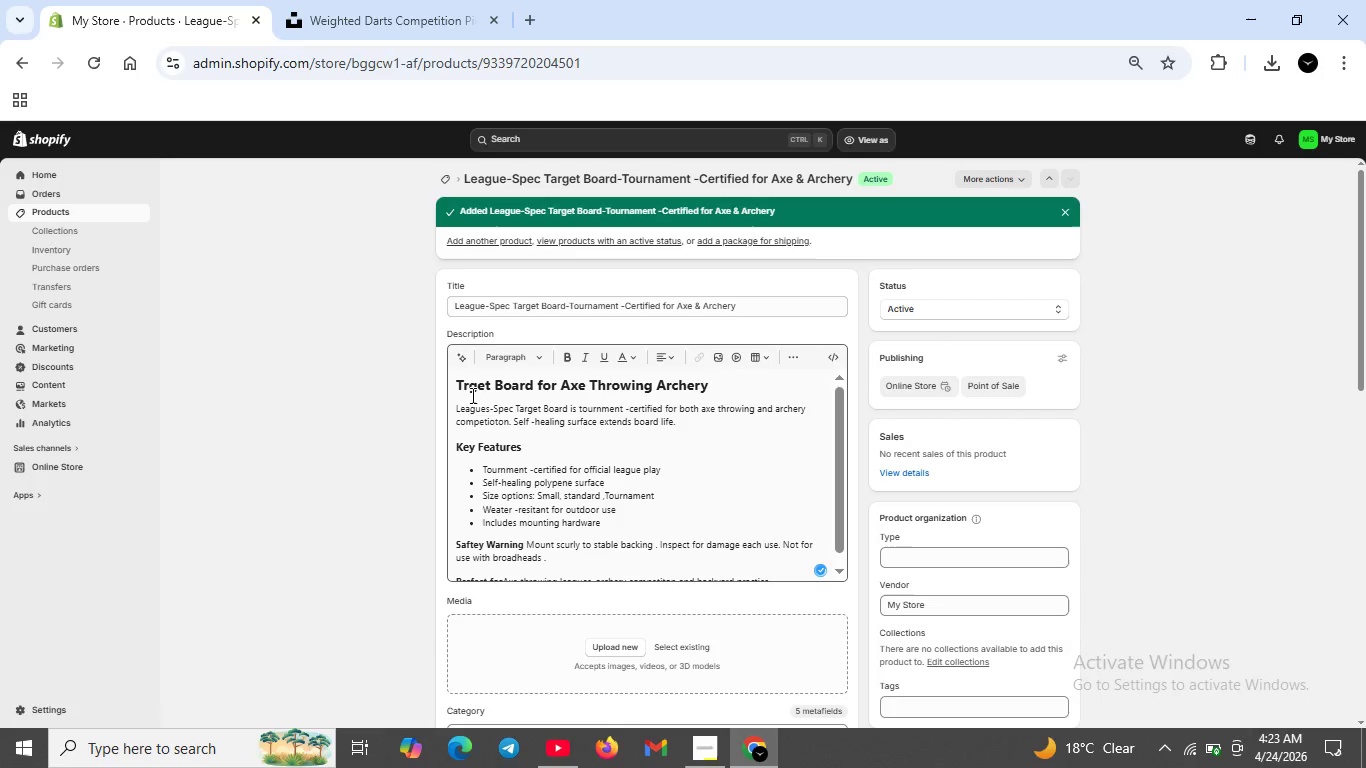 
scroll: coordinate [642, 454], scroll_direction: down, amount: 1.0
 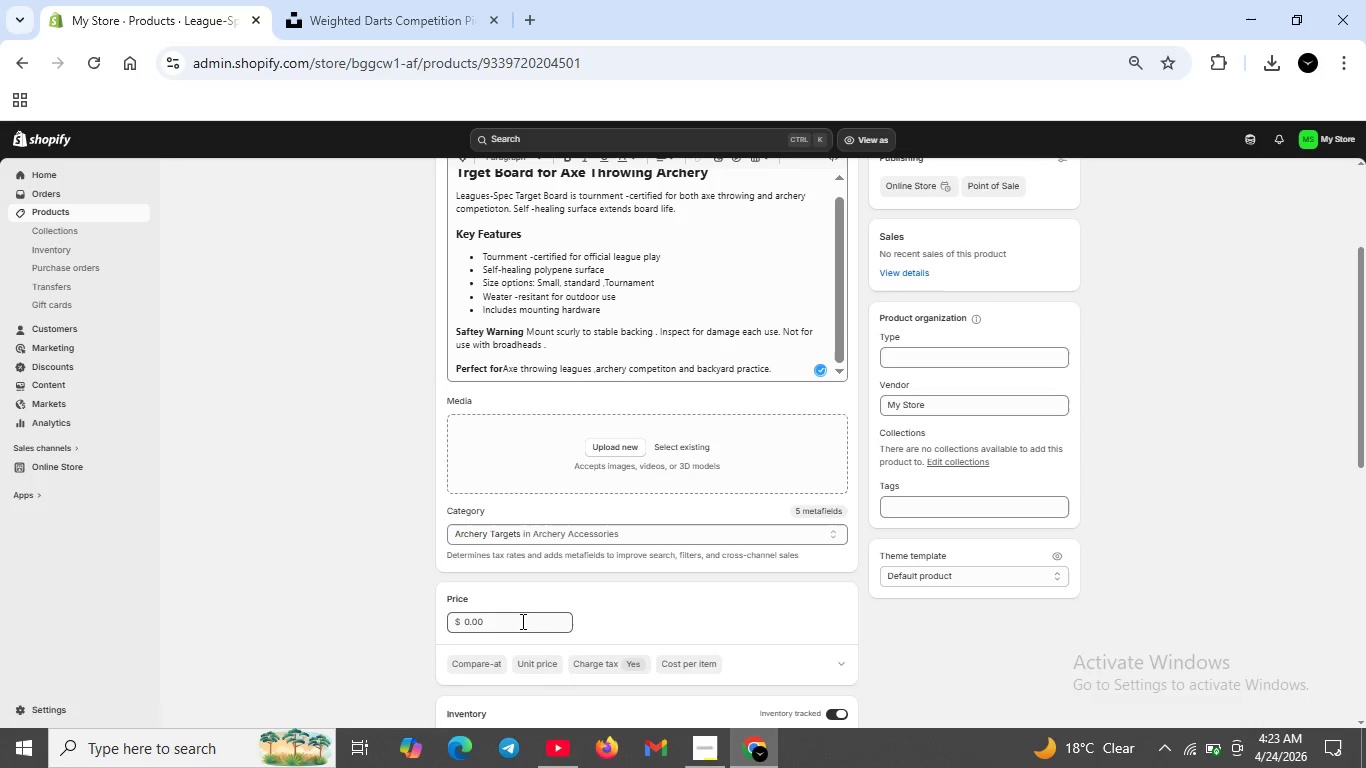 
double_click([521, 621])
 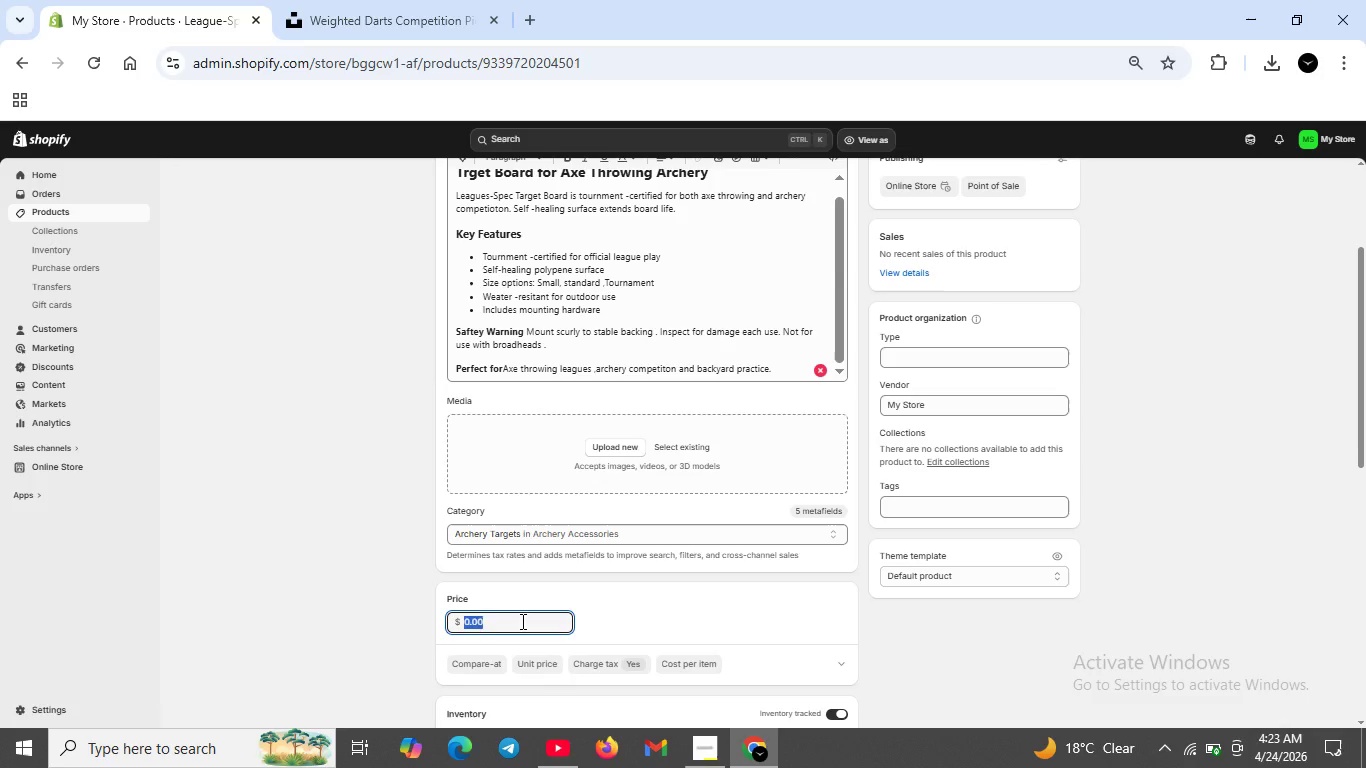 
key(Backspace)
type(70)
key(Backspace)
type(9)
 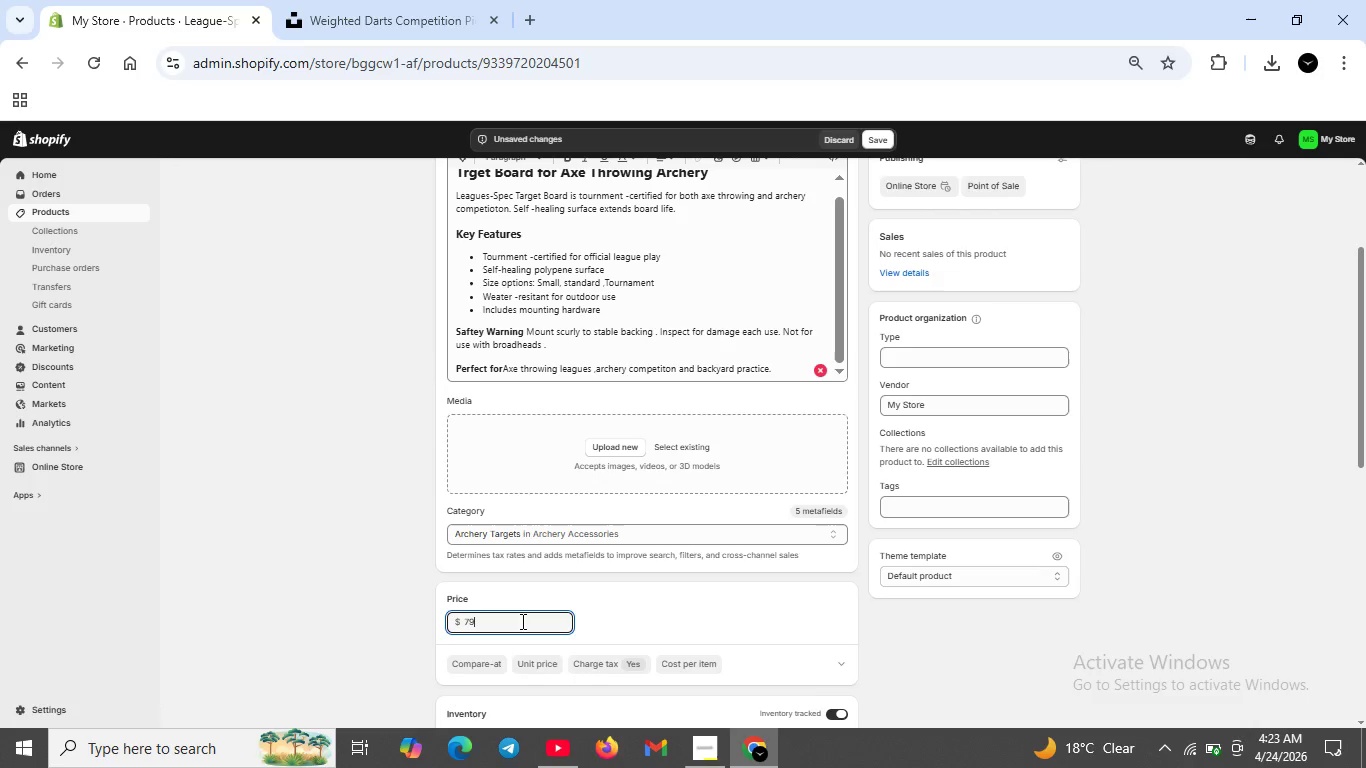 
scroll: coordinate [521, 621], scroll_direction: down, amount: 1.0
 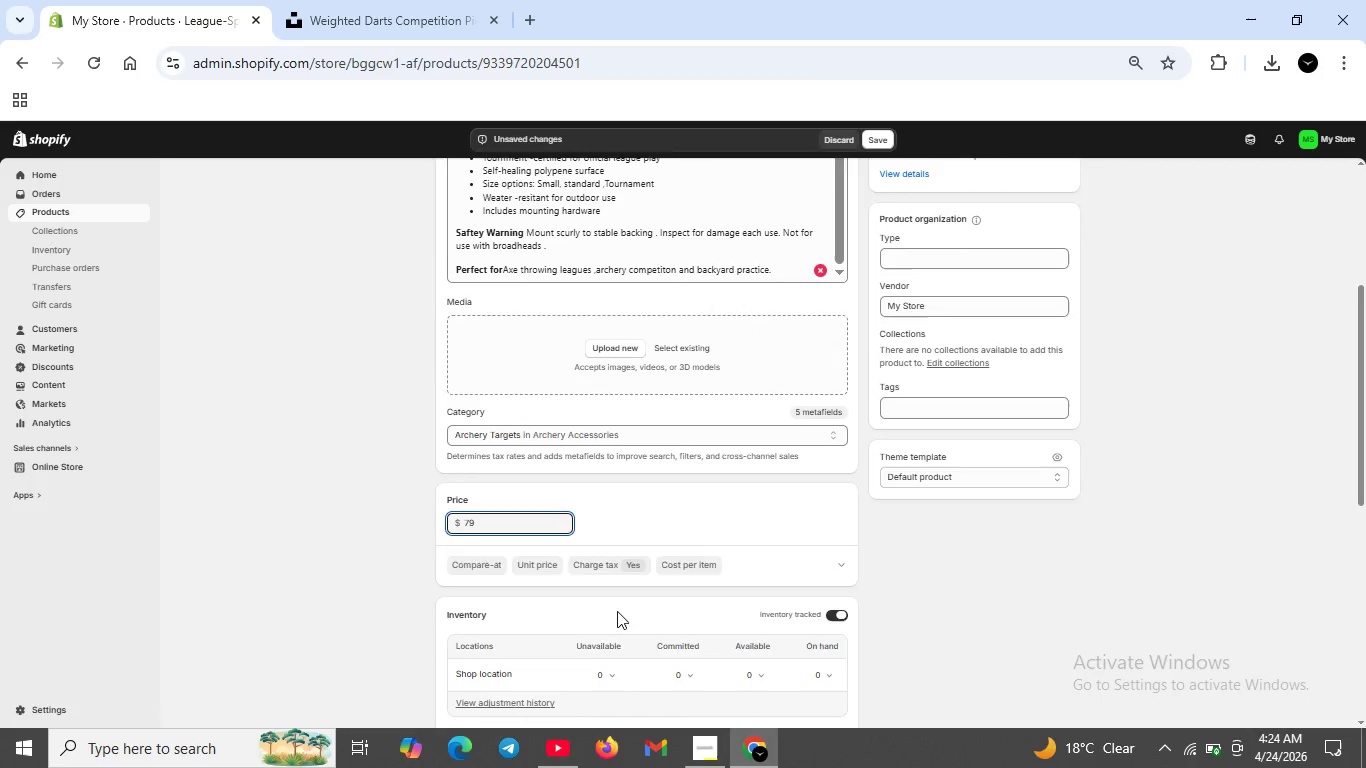 
scroll: coordinate [806, 556], scroll_direction: up, amount: 7.0
 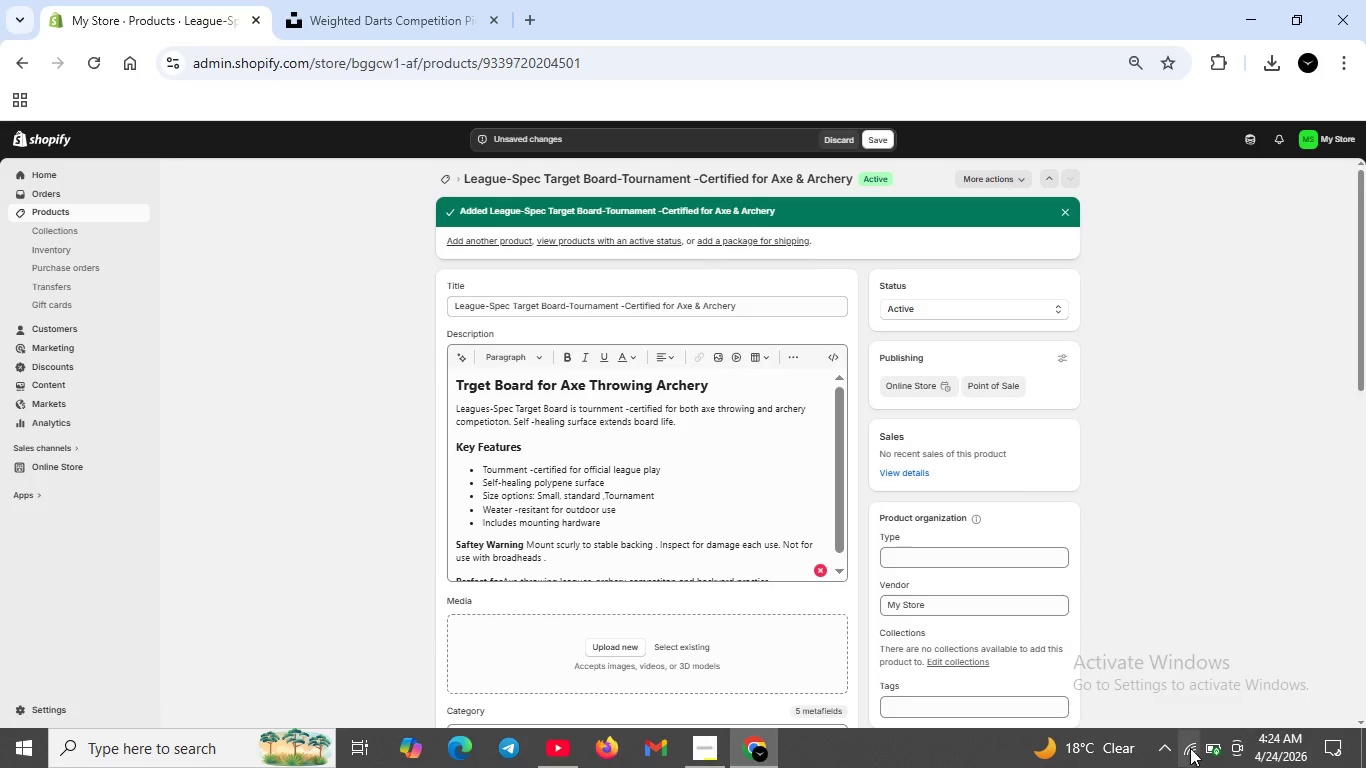 
left_click([1188, 745])
 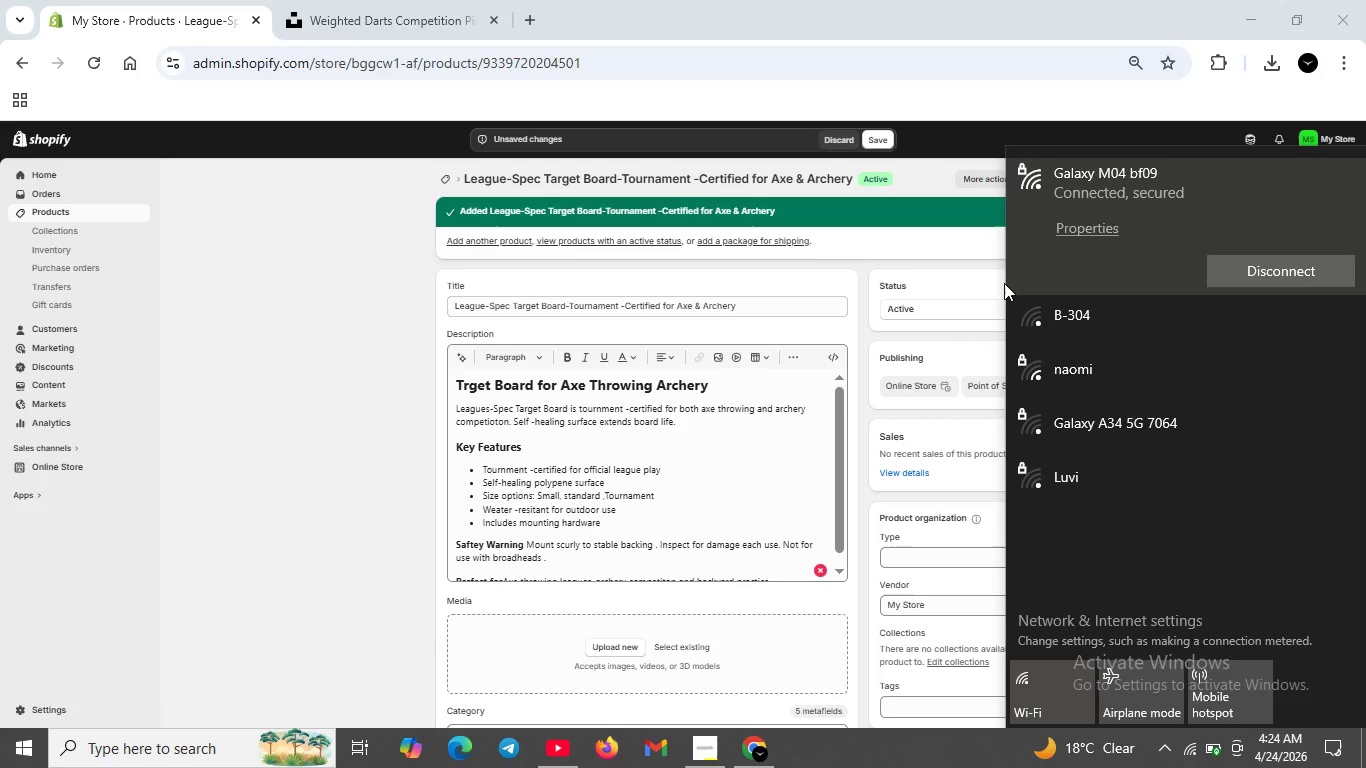 
left_click([971, 226])
 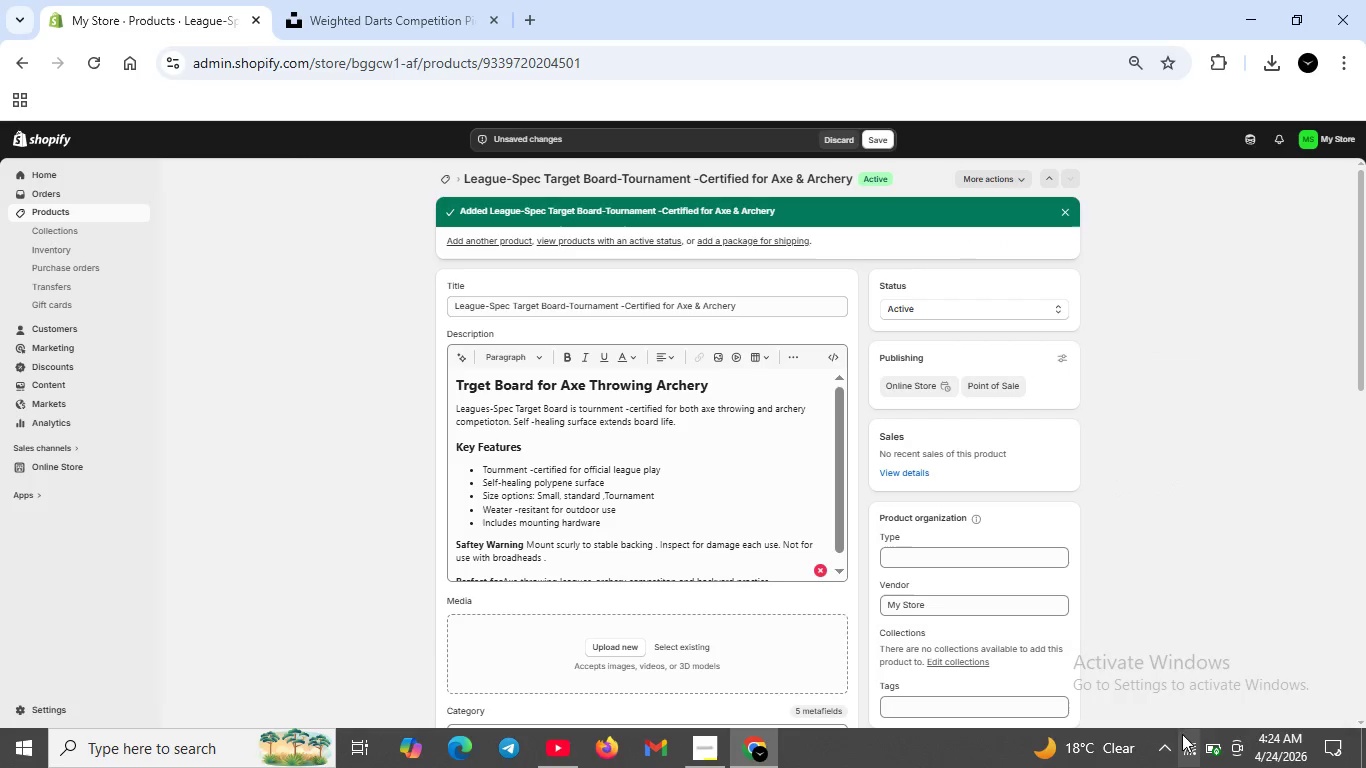 
left_click([1186, 738])
 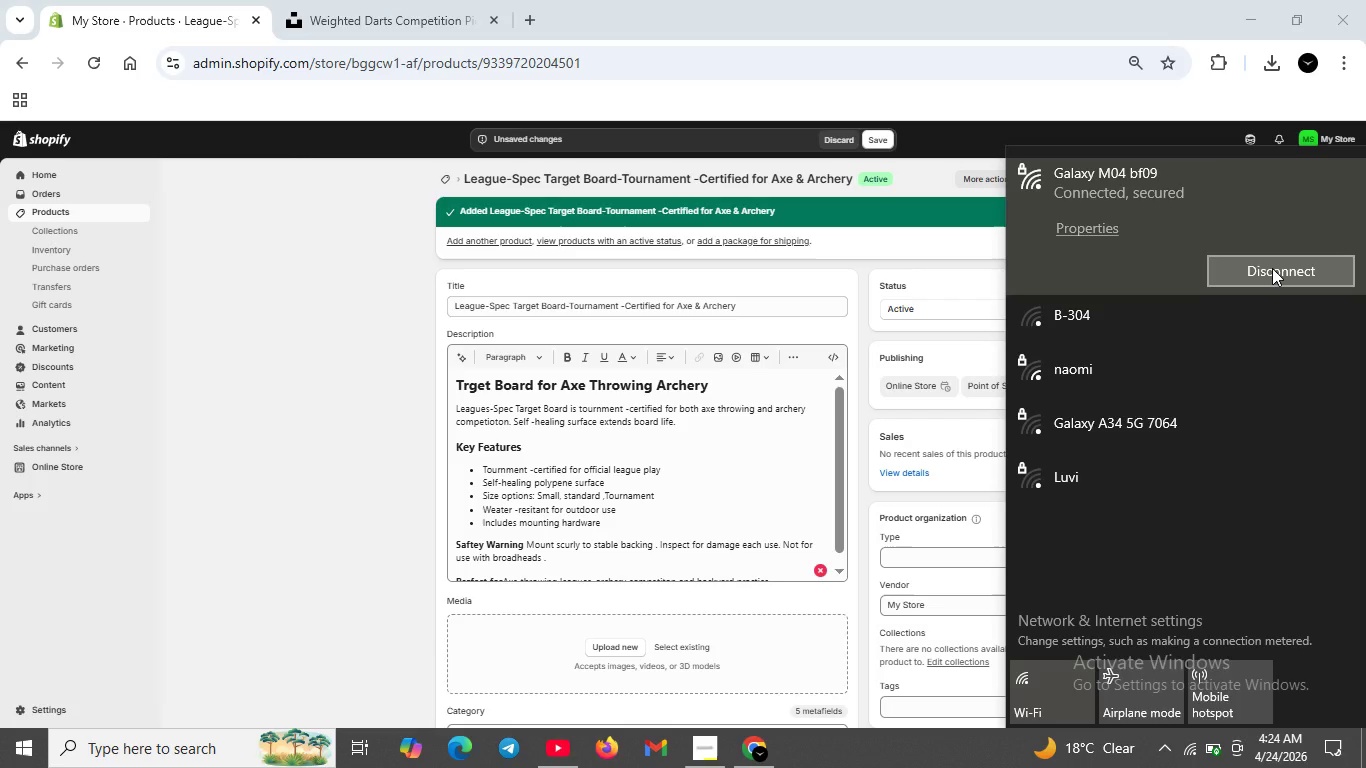 
left_click([1272, 268])
 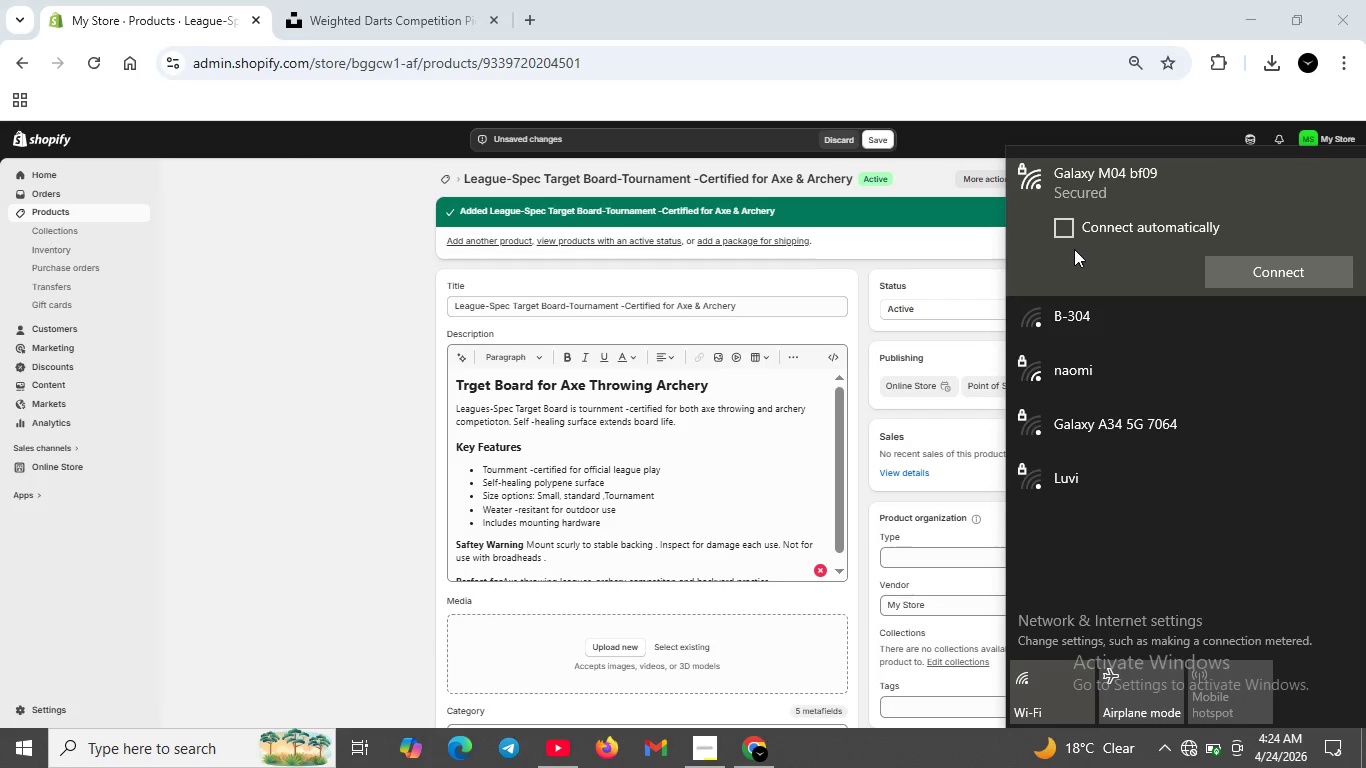 
left_click([1060, 233])
 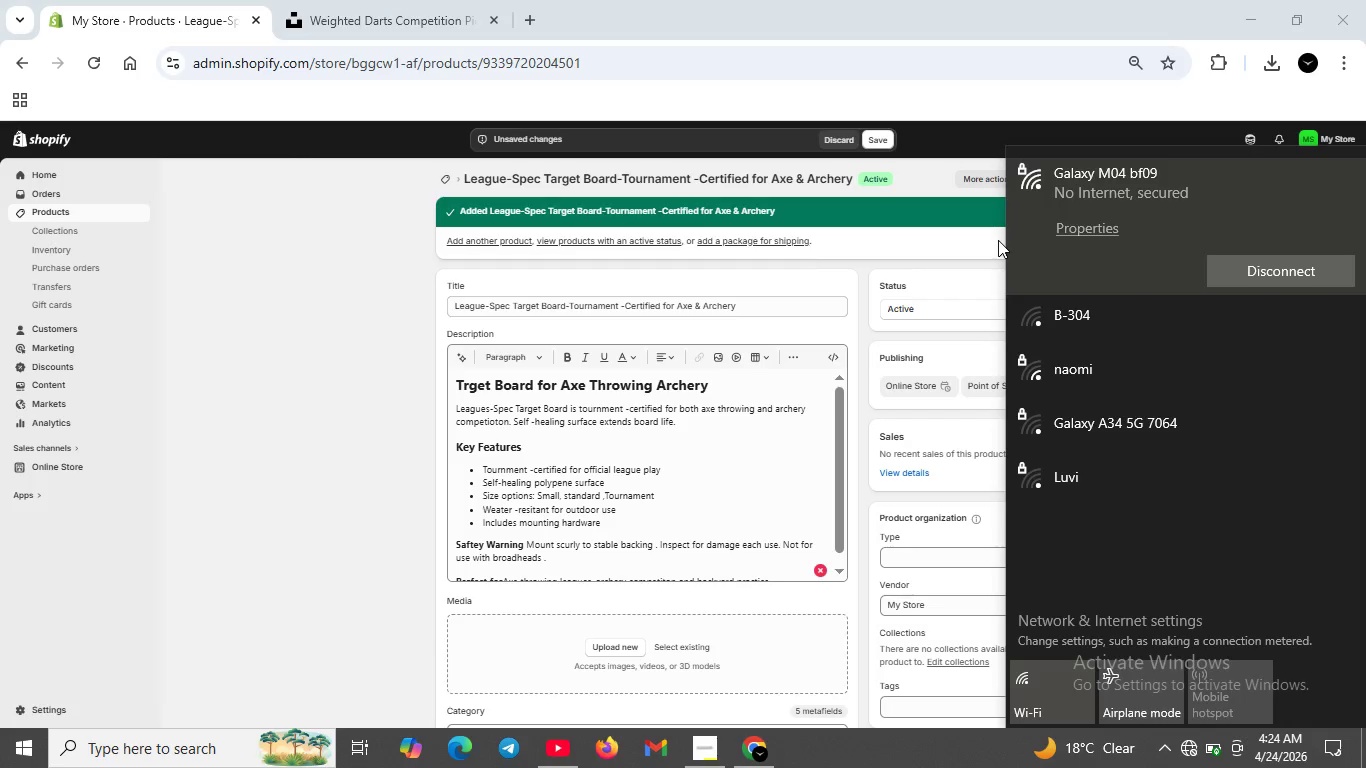 
left_click([998, 240])
 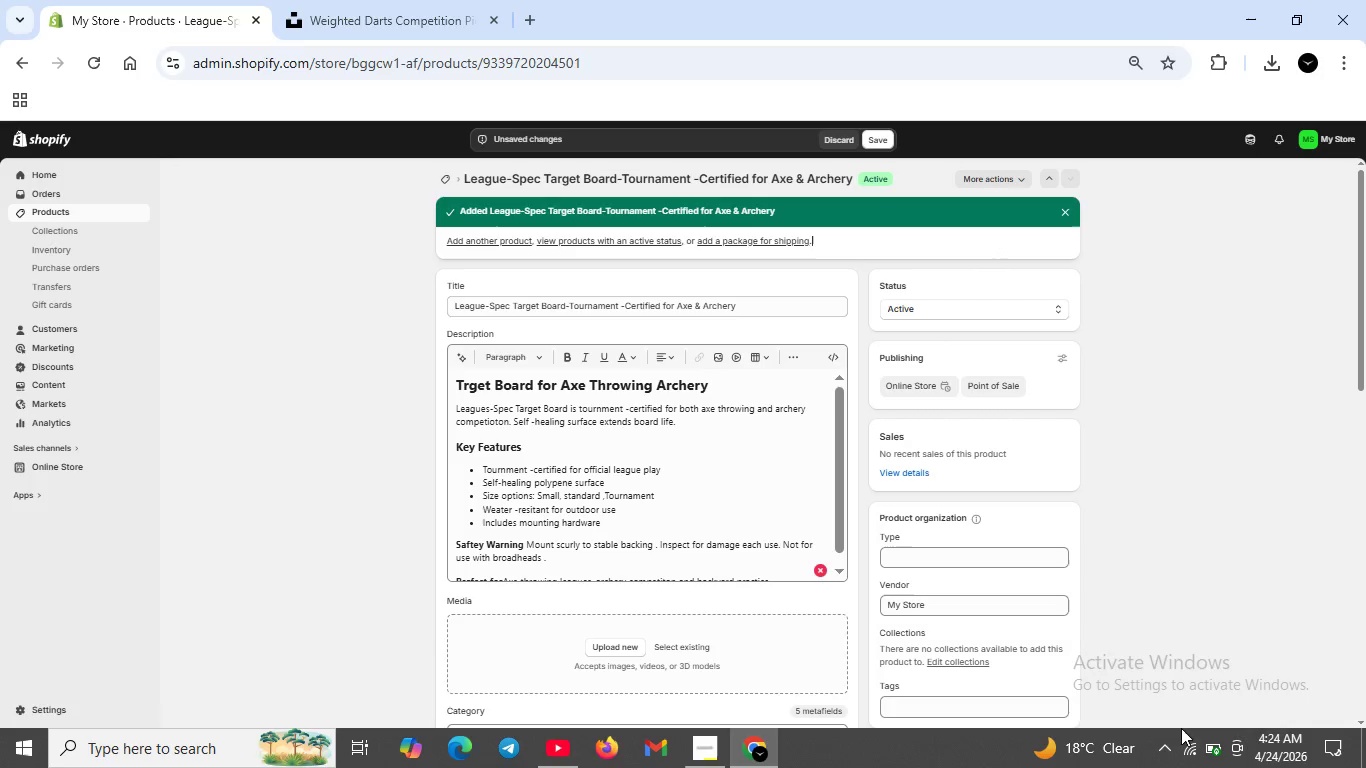 
mouse_move([1183, 715])
 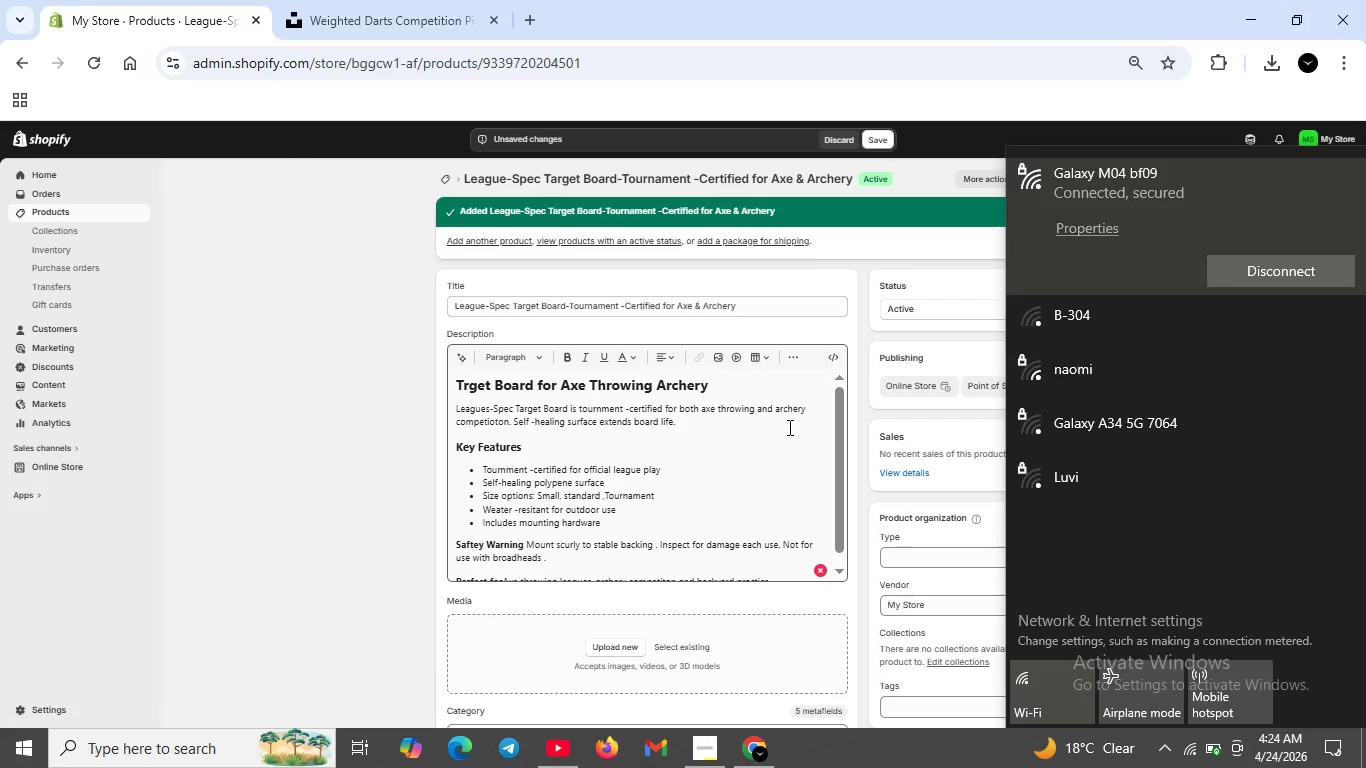 
left_click([788, 427])
 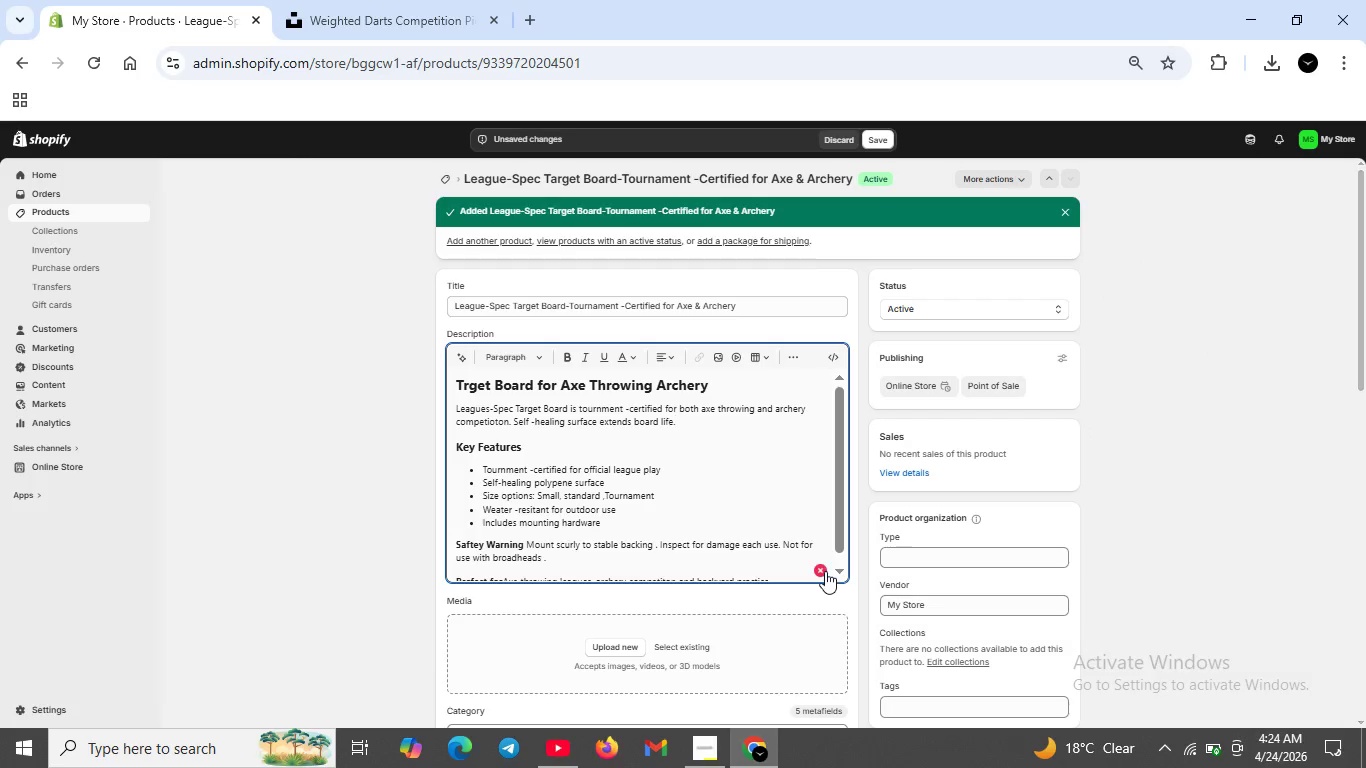 
left_click([822, 571])
 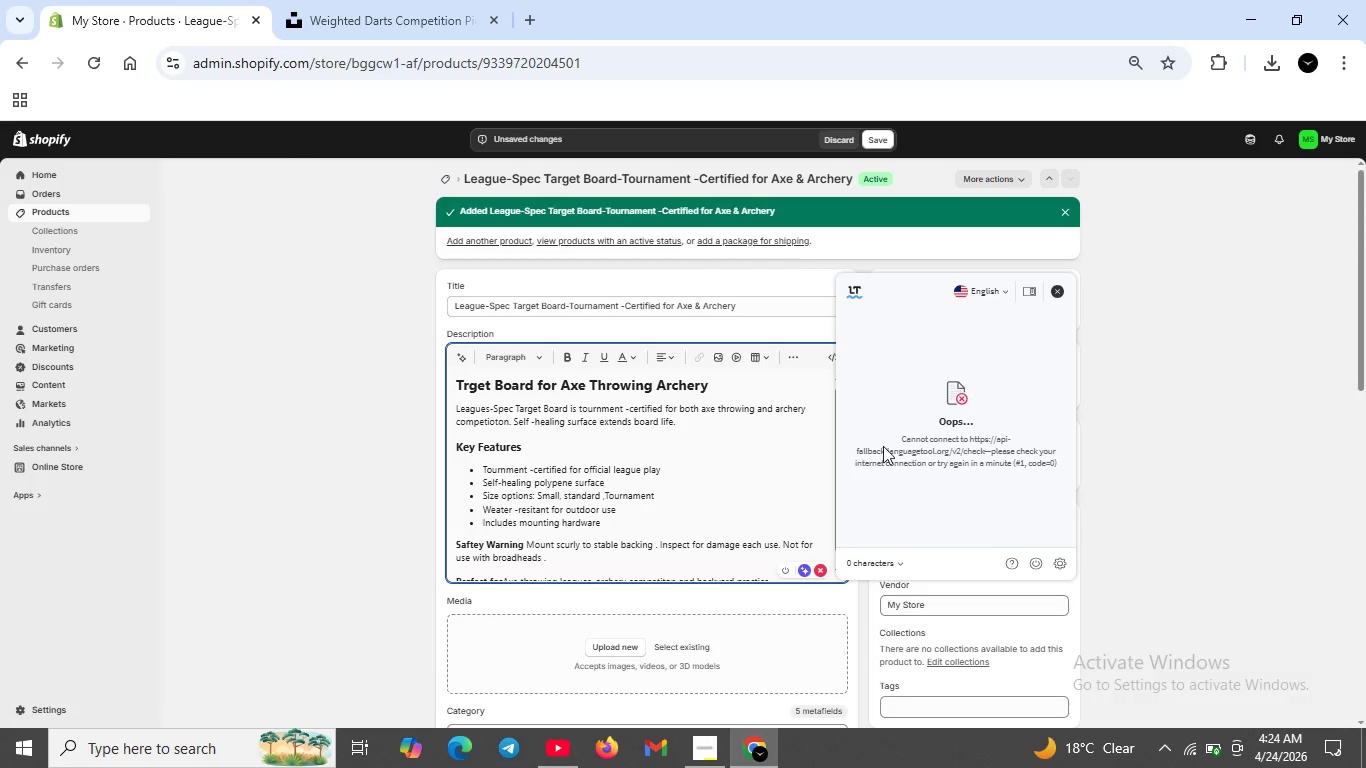 
scroll: coordinate [885, 443], scroll_direction: up, amount: 2.0
 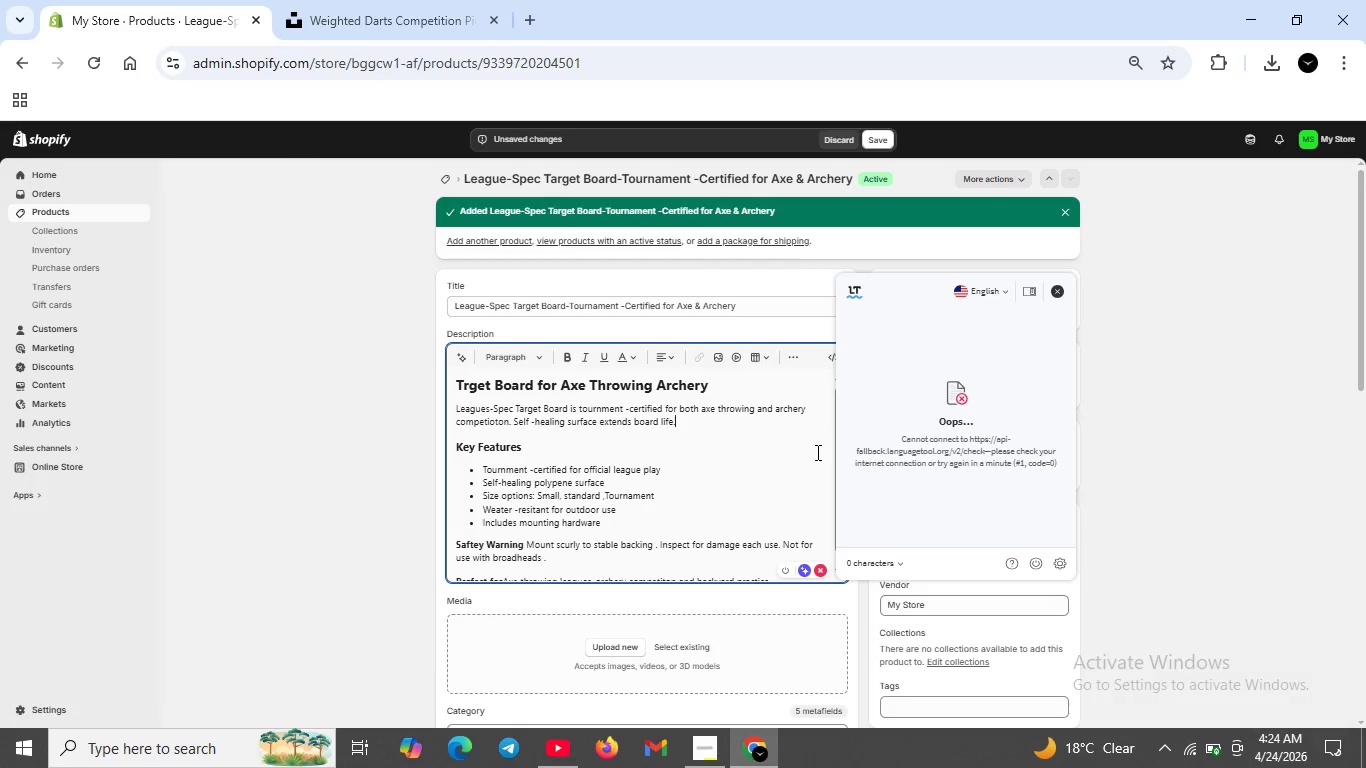 
left_click([816, 452])
 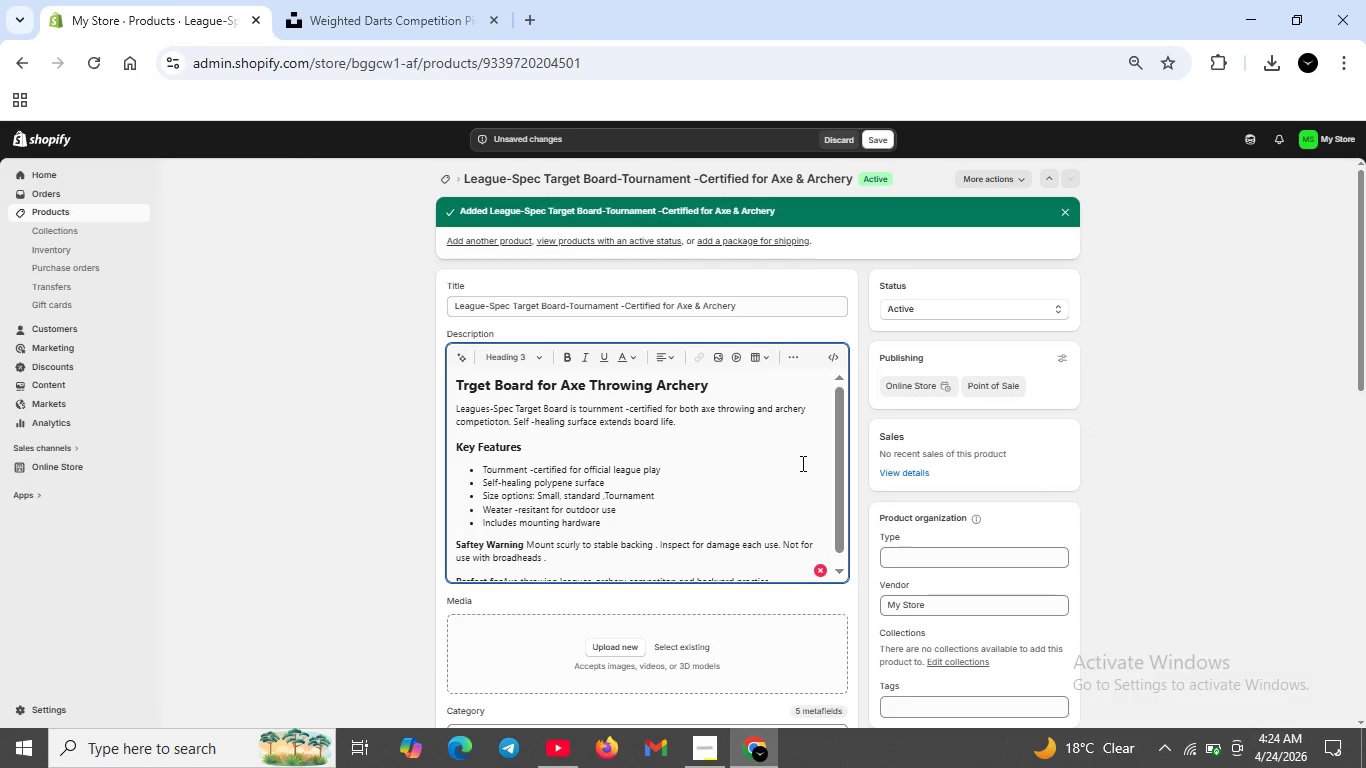 
scroll: coordinate [806, 577], scroll_direction: down, amount: 7.0
 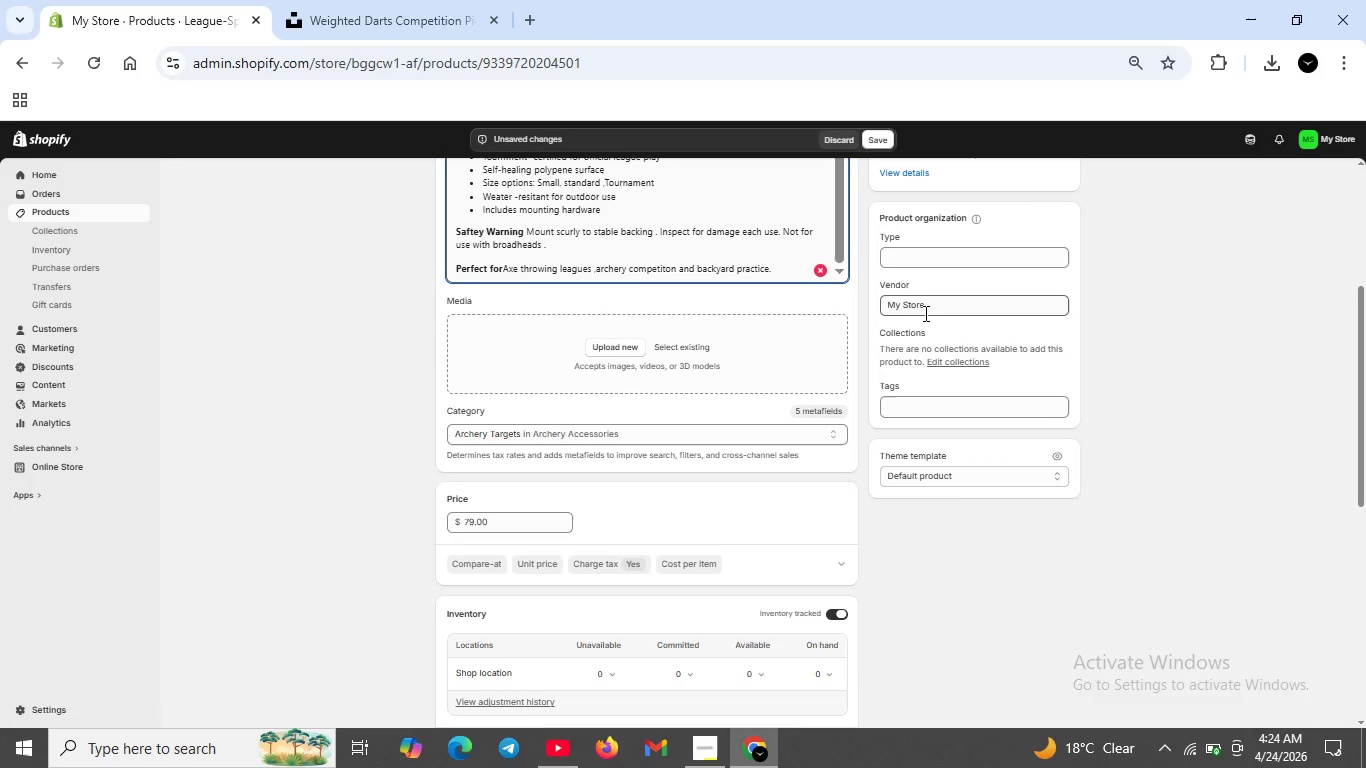 
double_click([924, 313])
 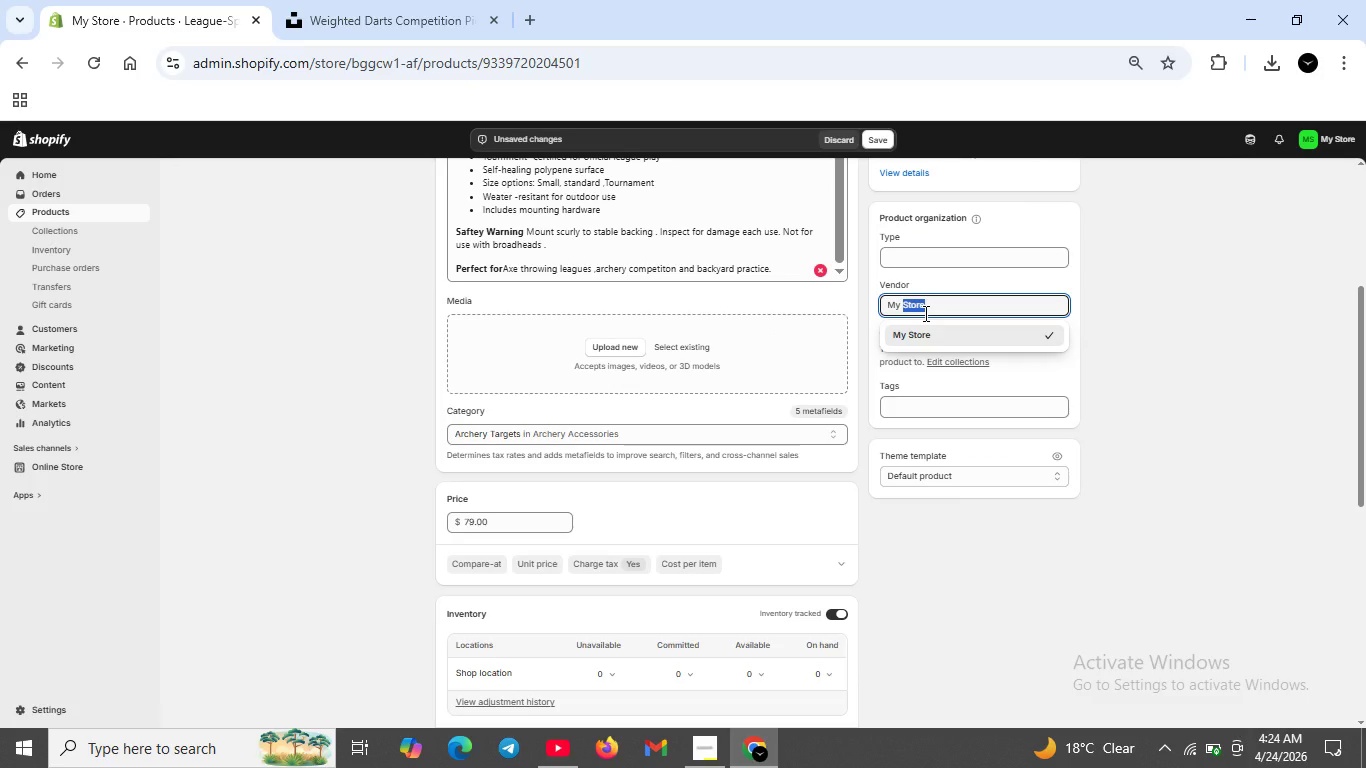 
key(Backspace)
 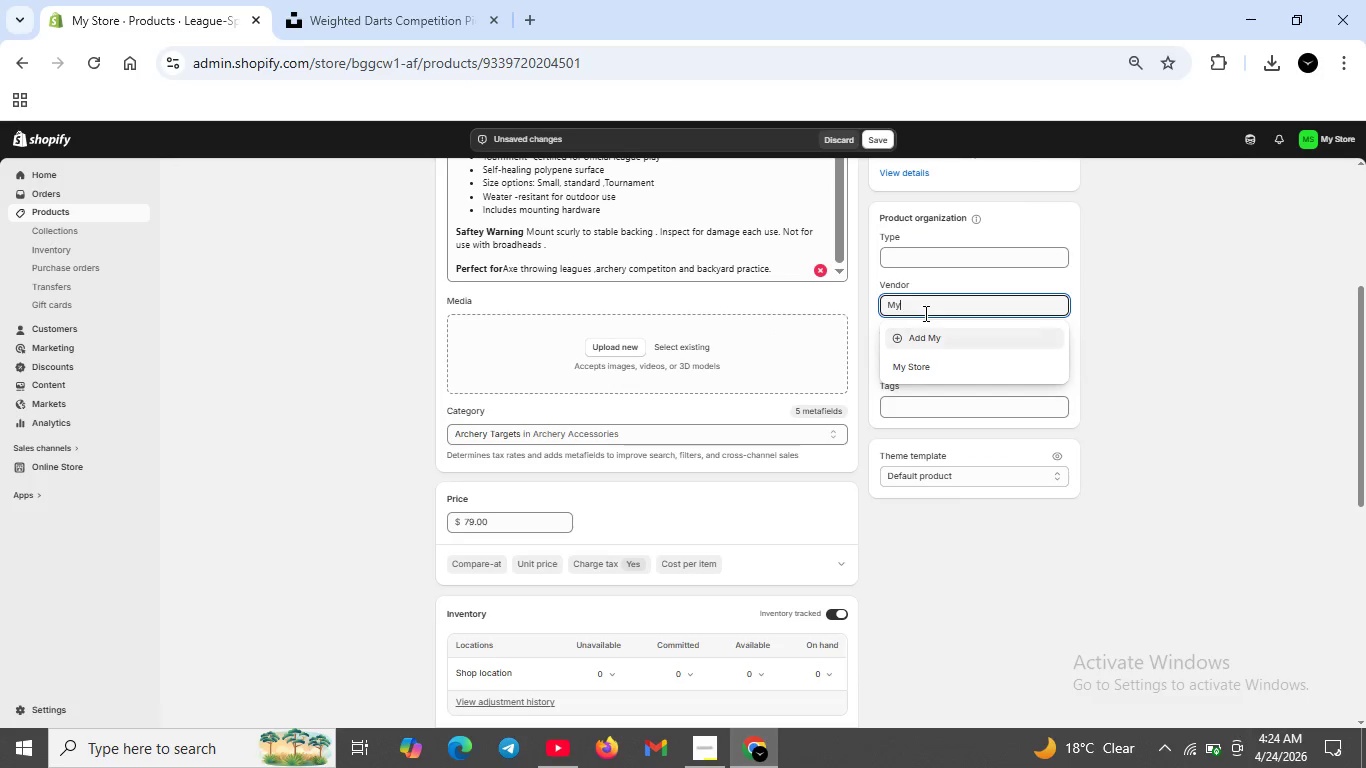 
key(Backspace)
 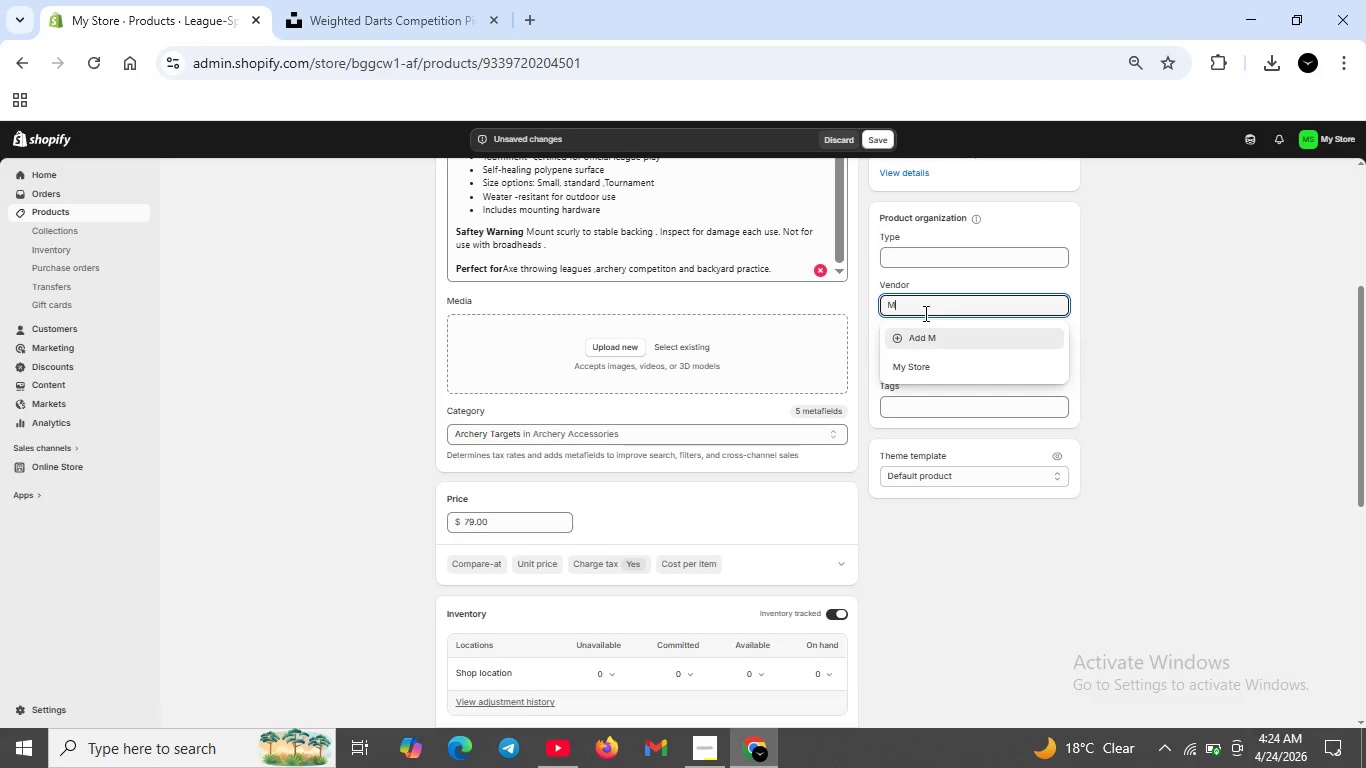 
key(Backspace)
 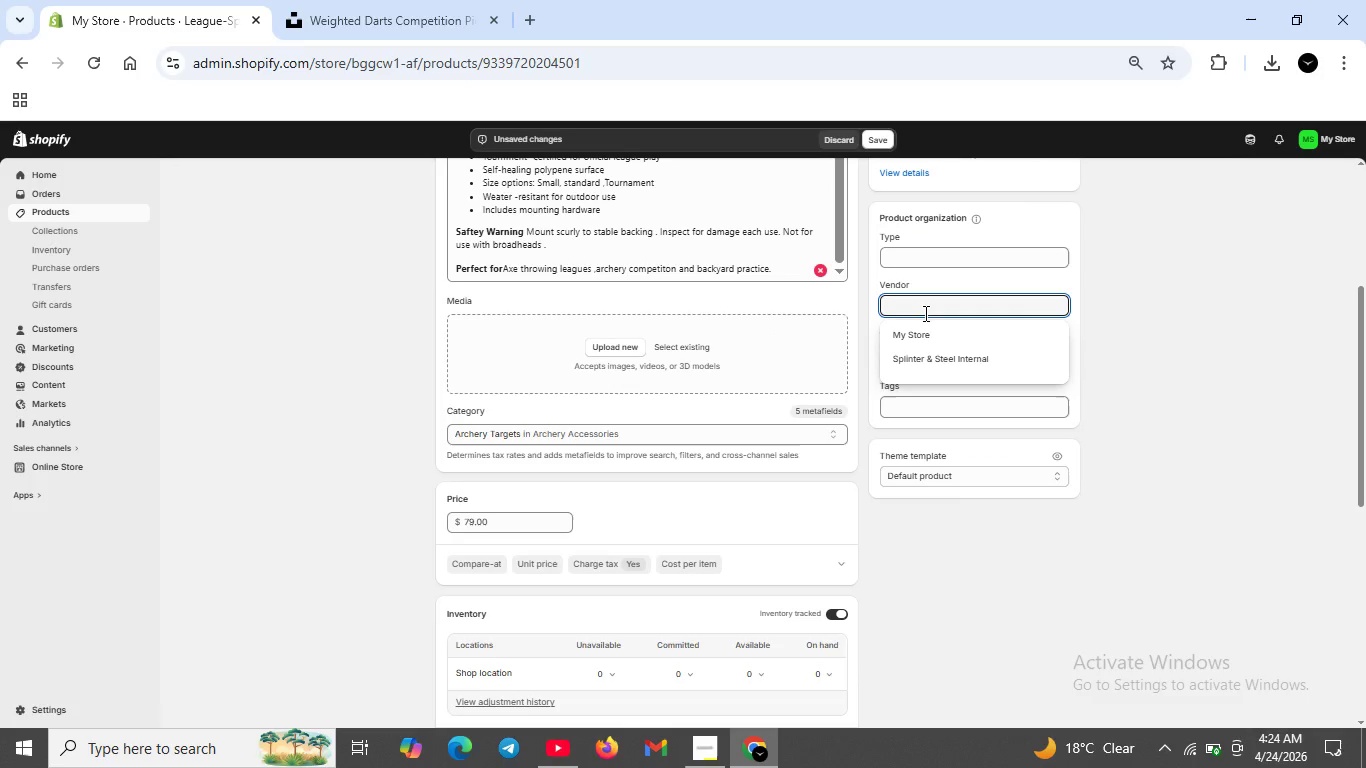 
key(Backspace)
 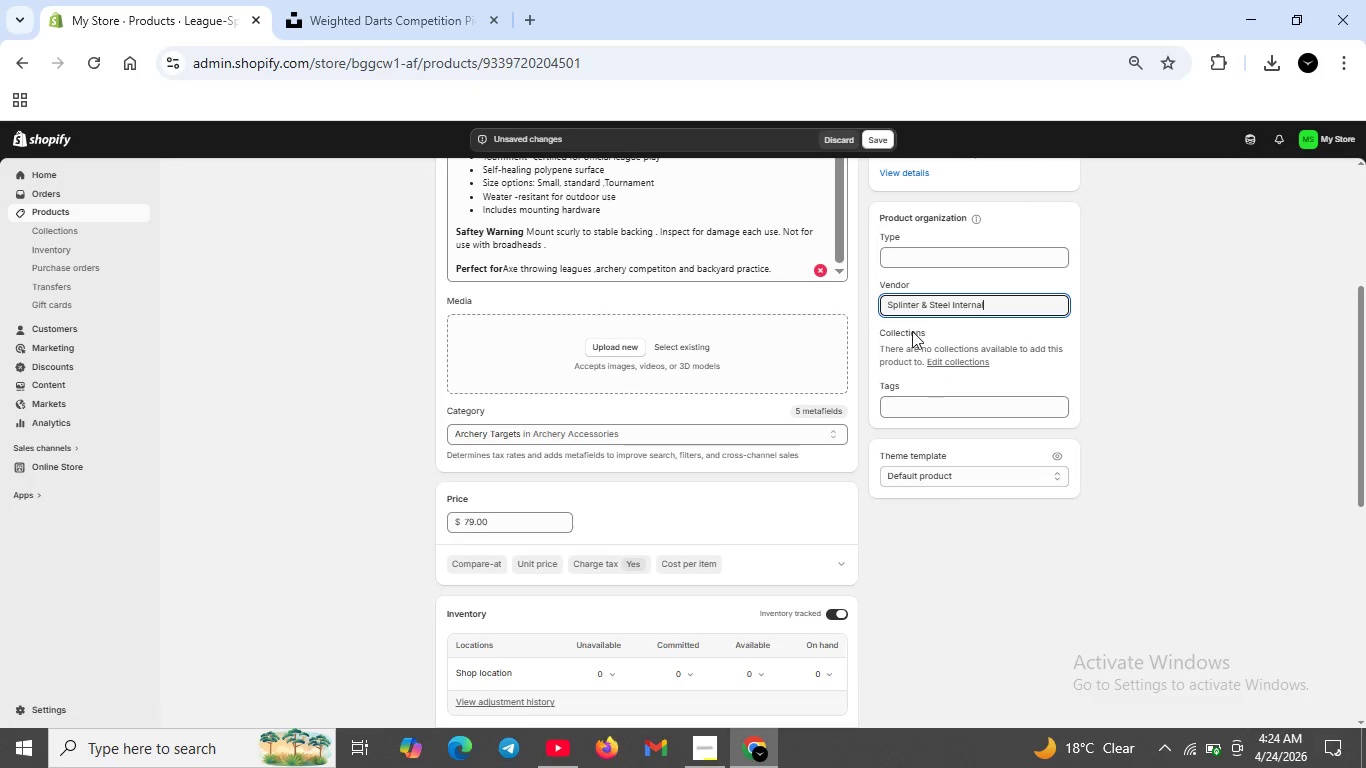 
left_click([898, 255])
 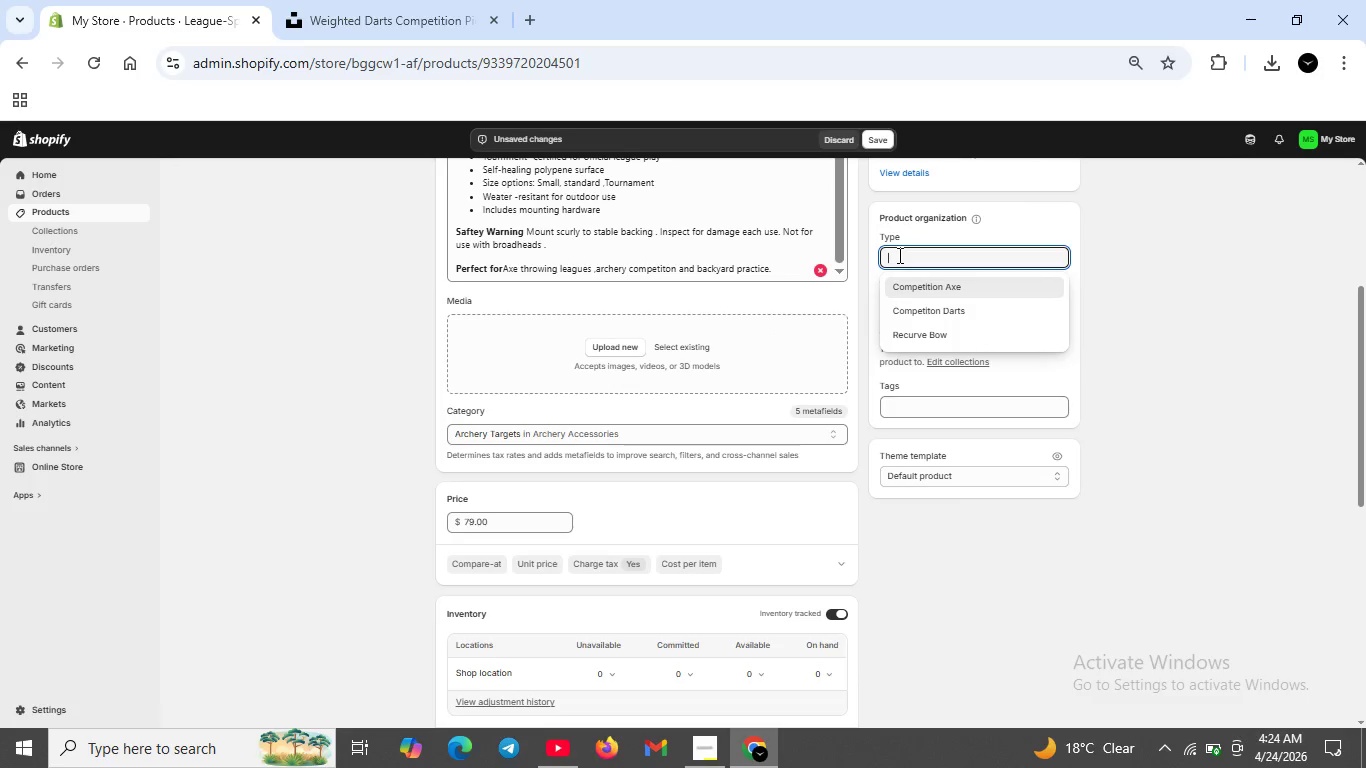 
type(Target Board)
 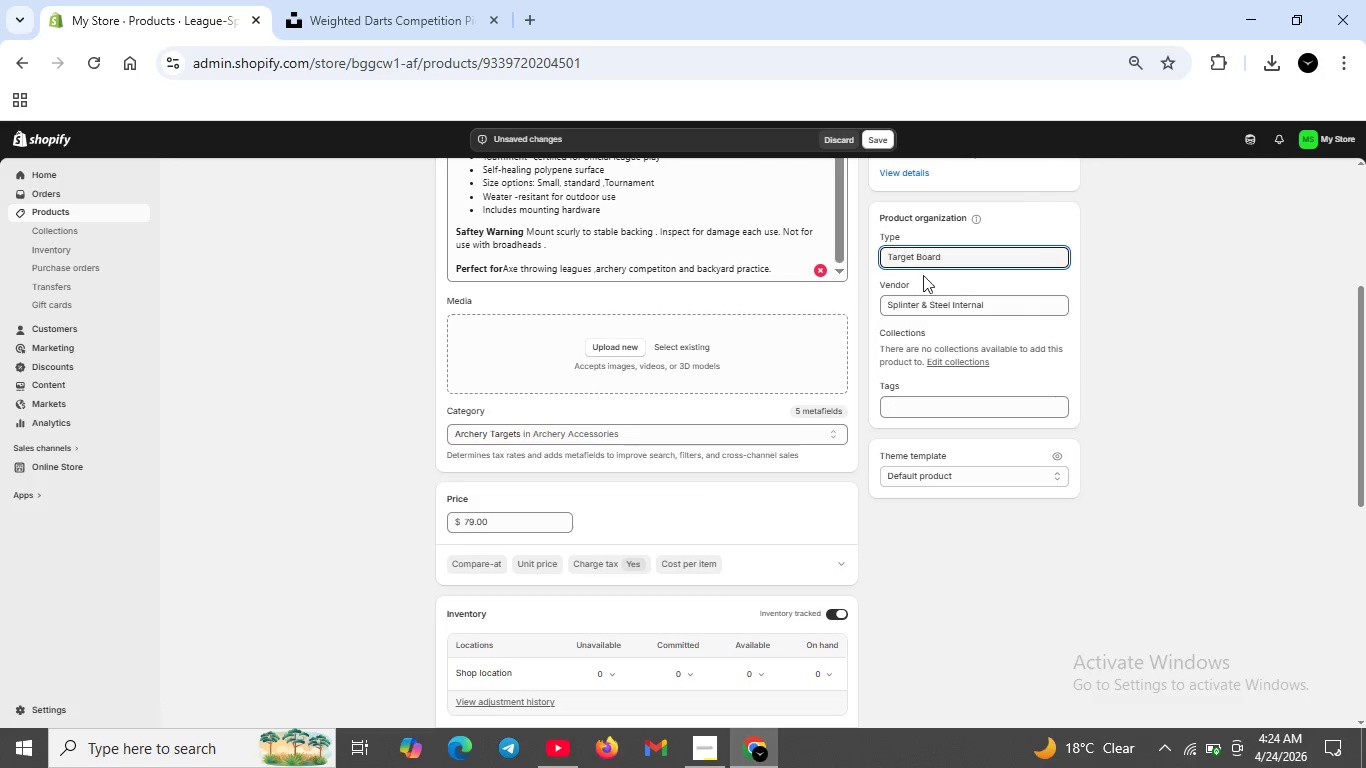 
scroll: coordinate [970, 308], scroll_direction: down, amount: 1.0
 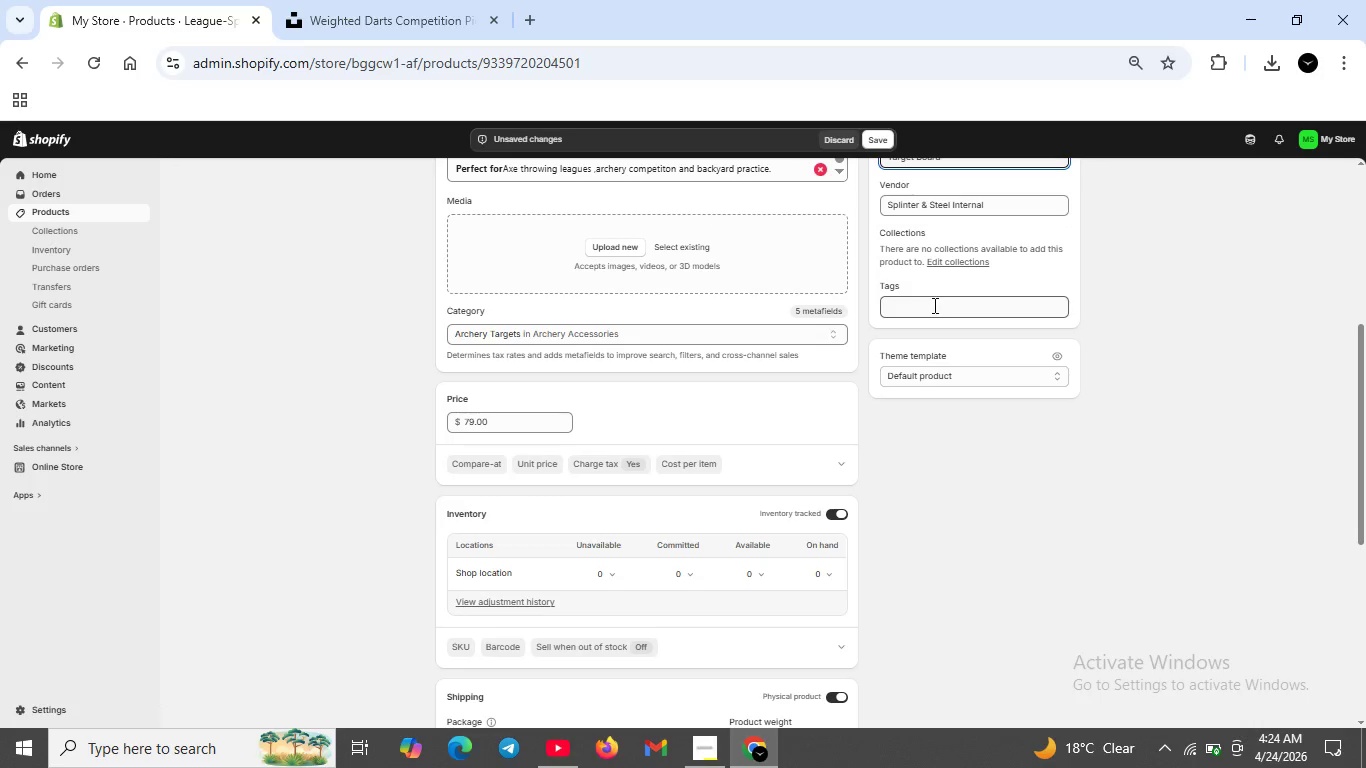 
left_click([933, 305])
 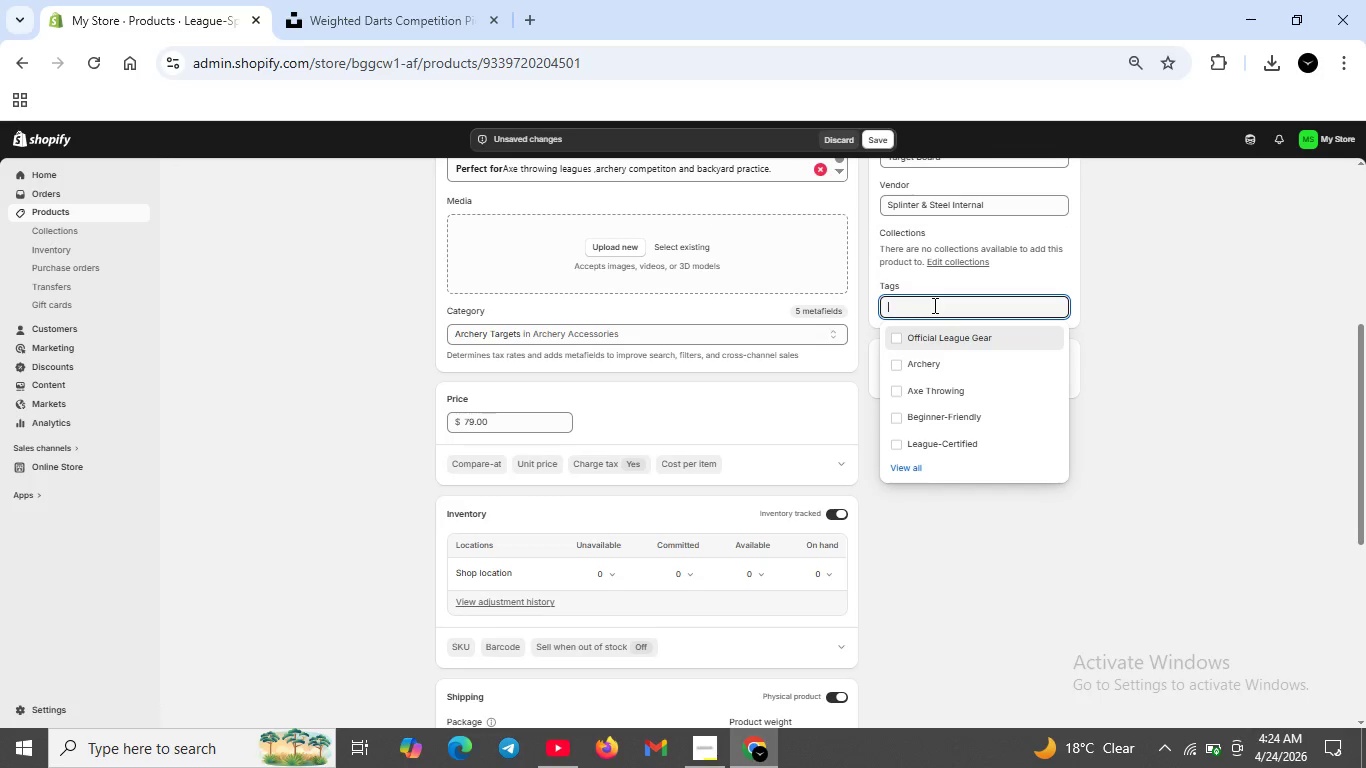 
type(Official laeague Gear)
 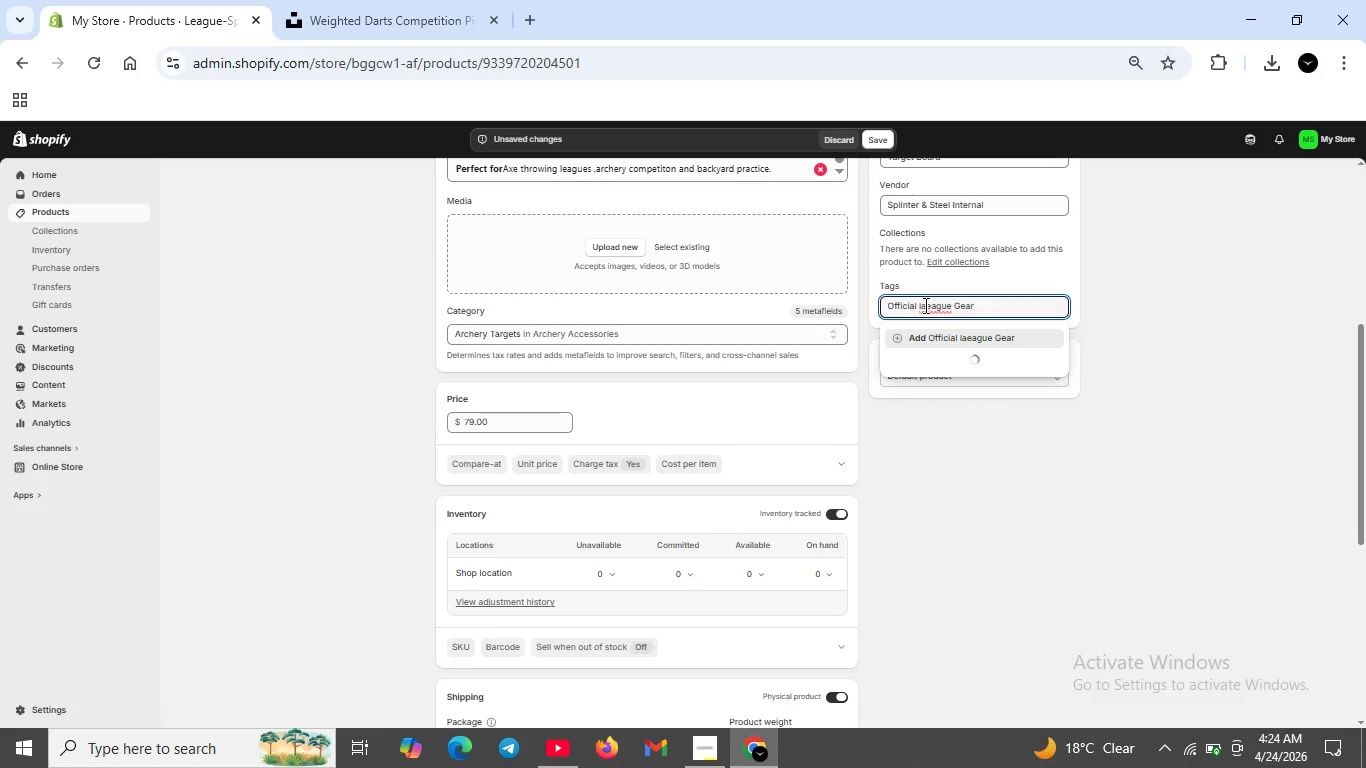 
left_click([923, 305])
 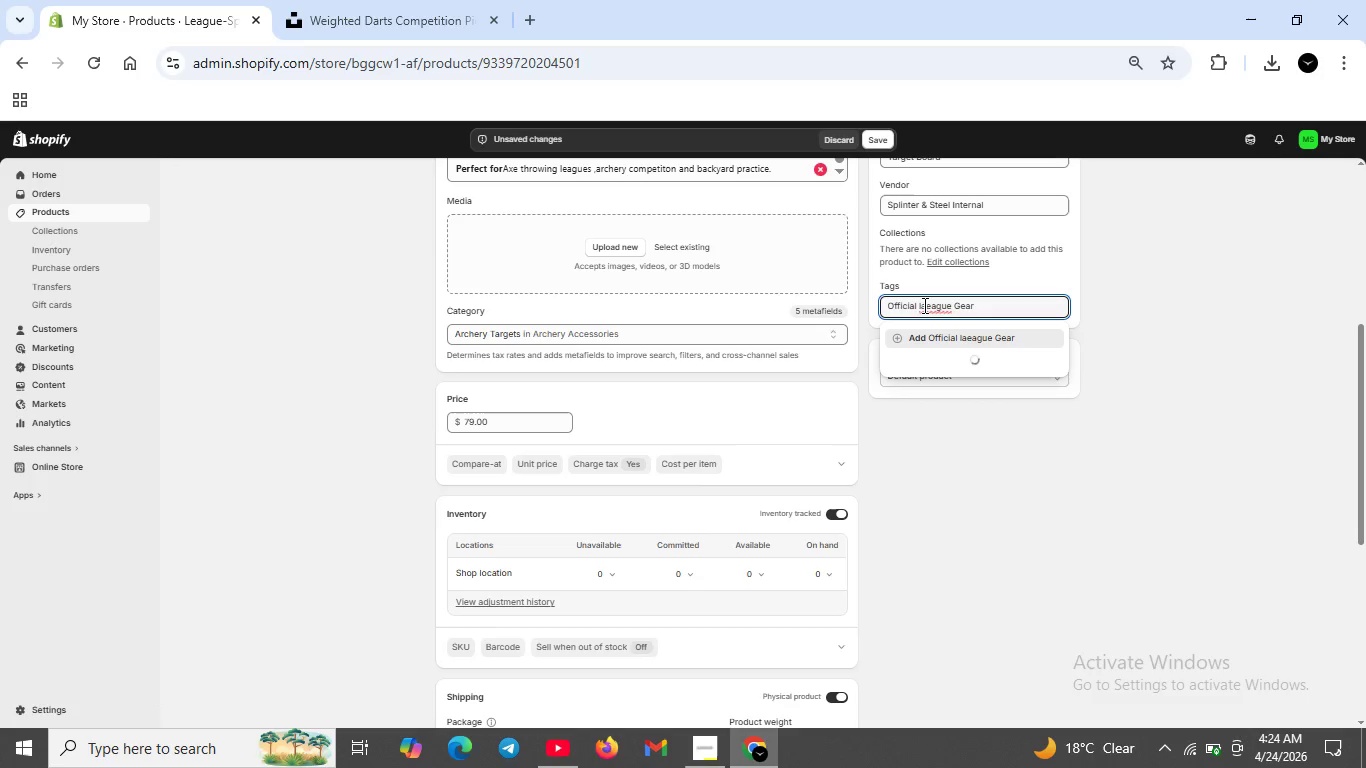 
key(Backspace)
 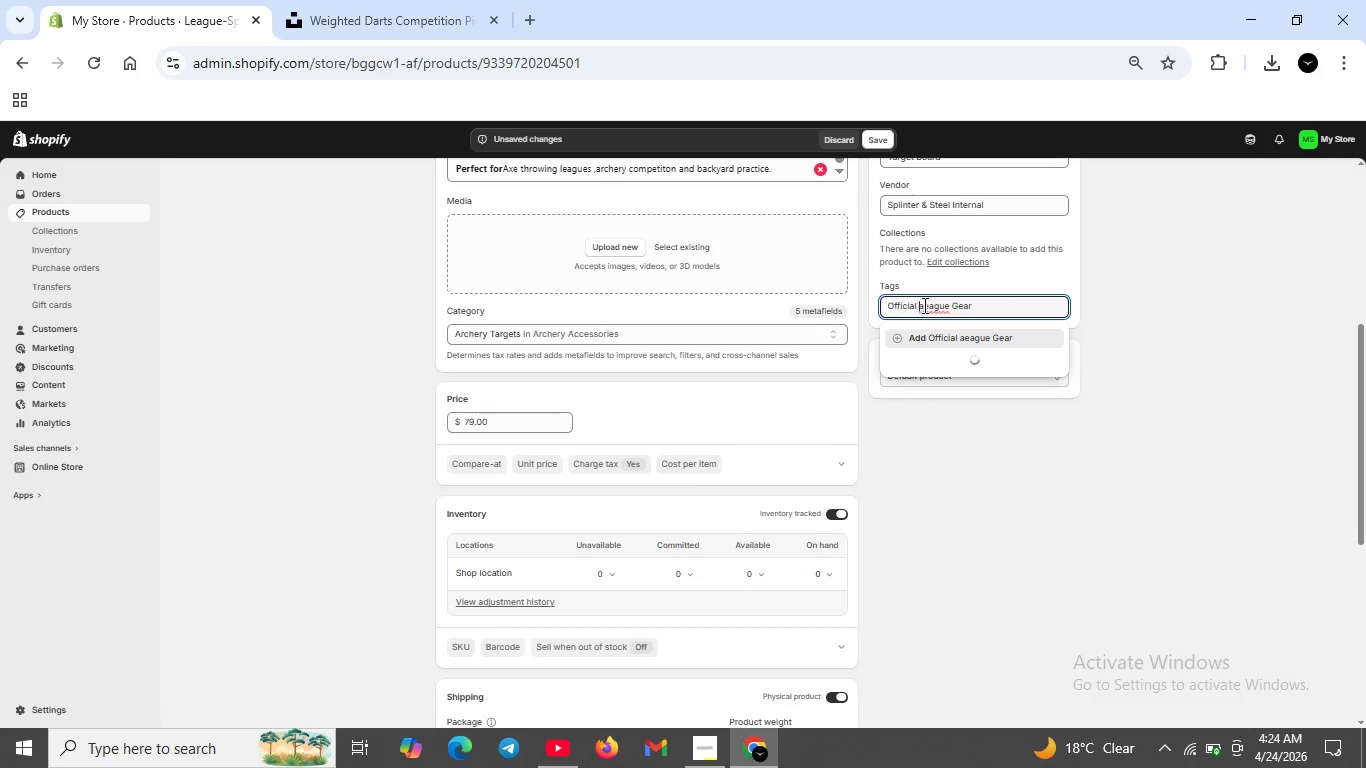 
key(CapsLock)
 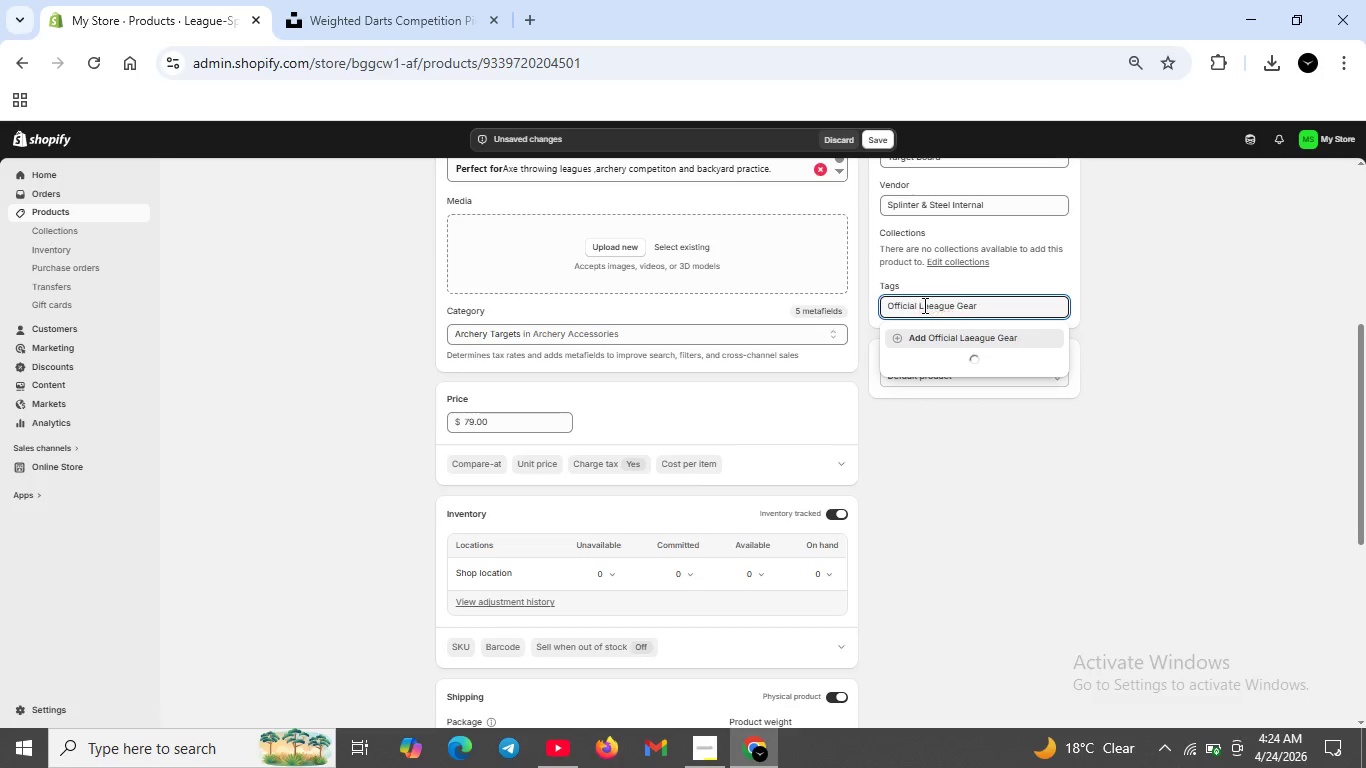 
key(L)
 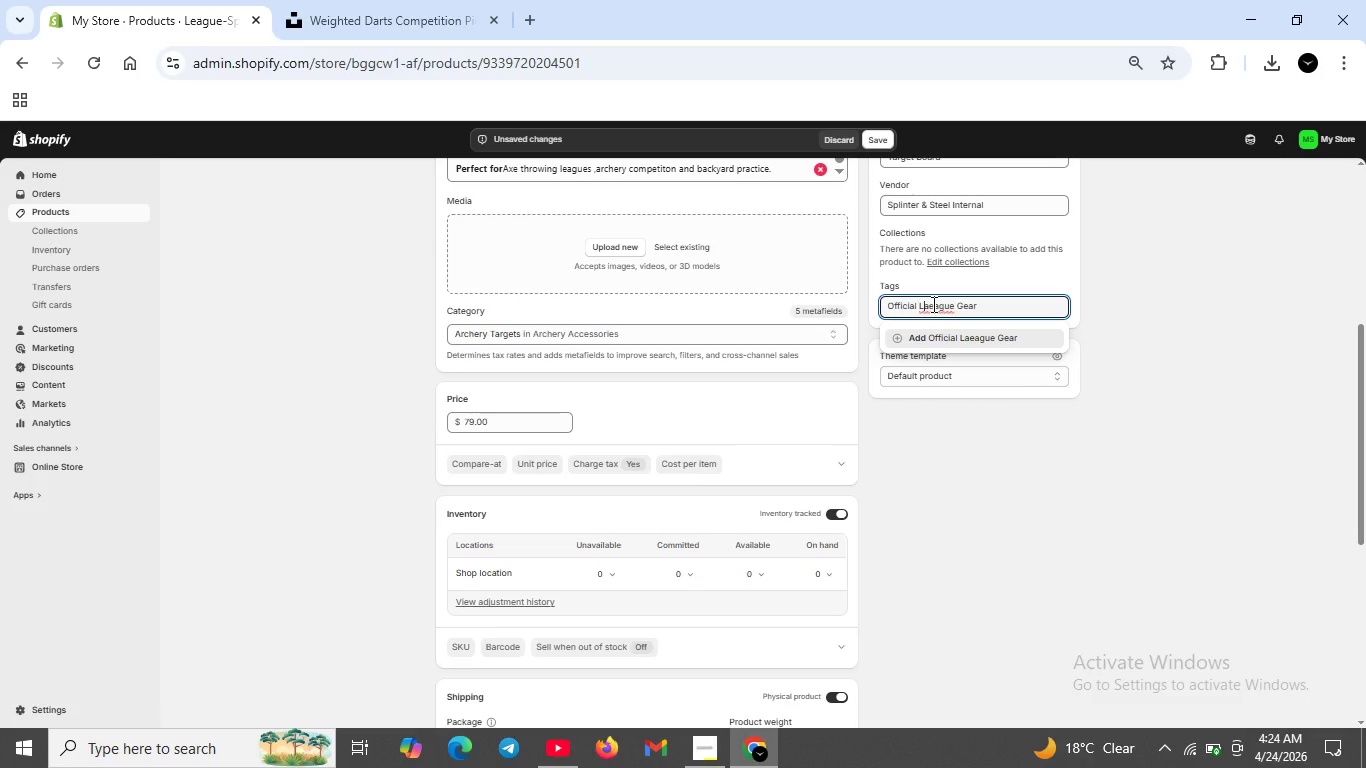 
left_click([929, 305])
 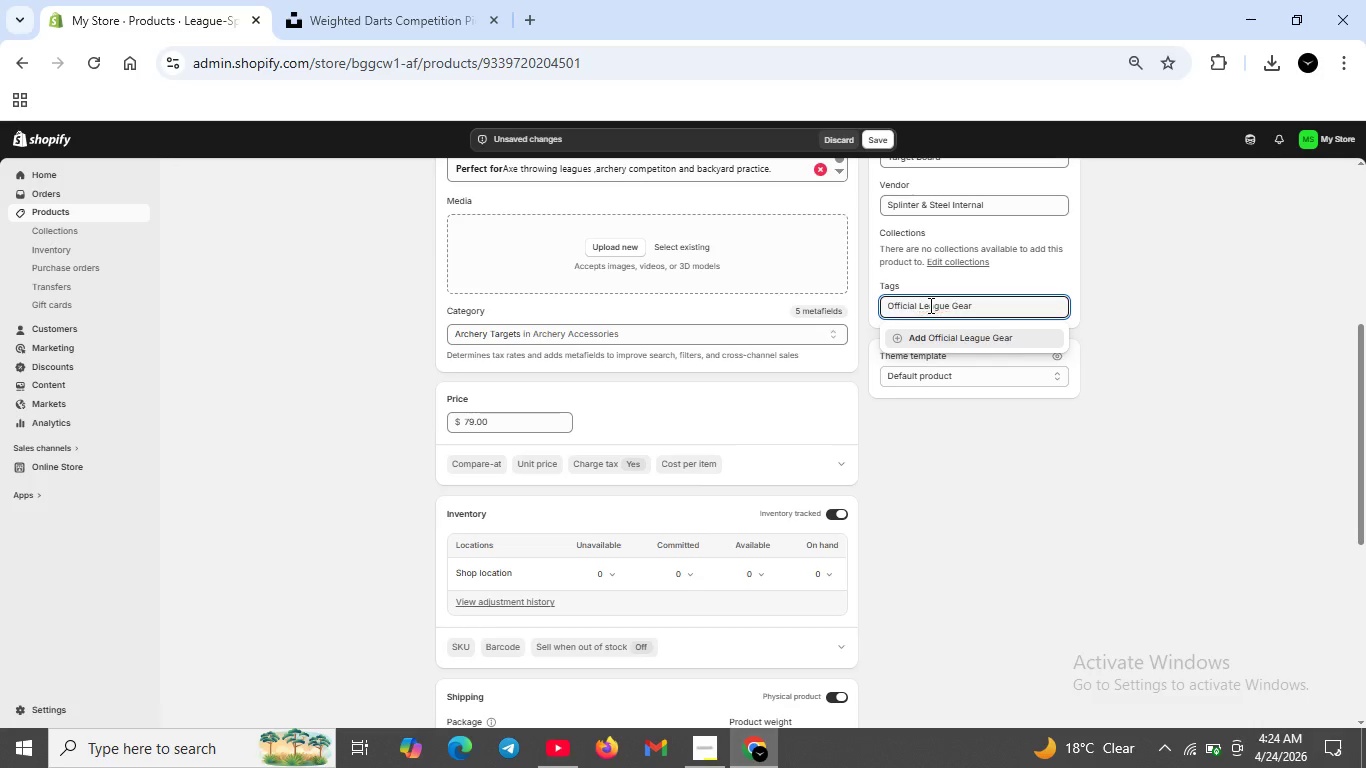 
key(Backspace)
 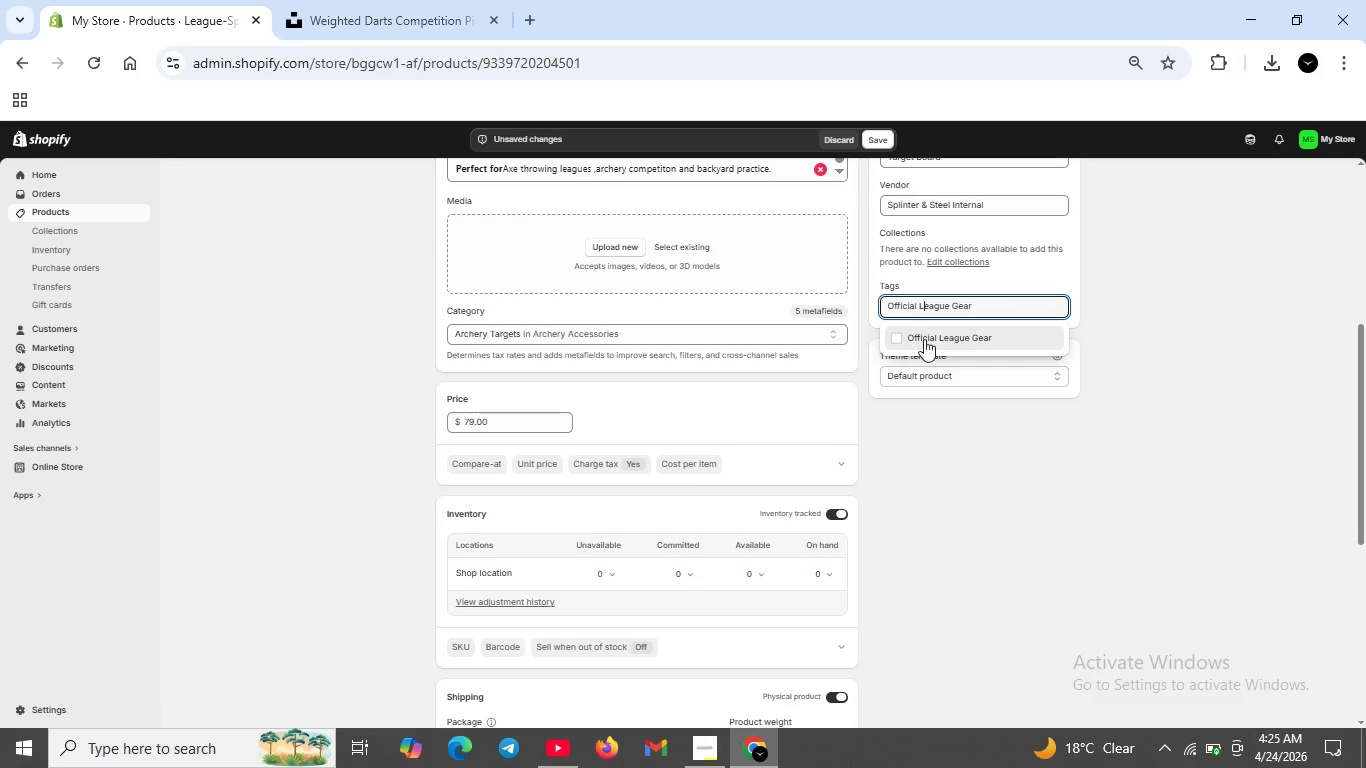 
left_click([894, 340])
 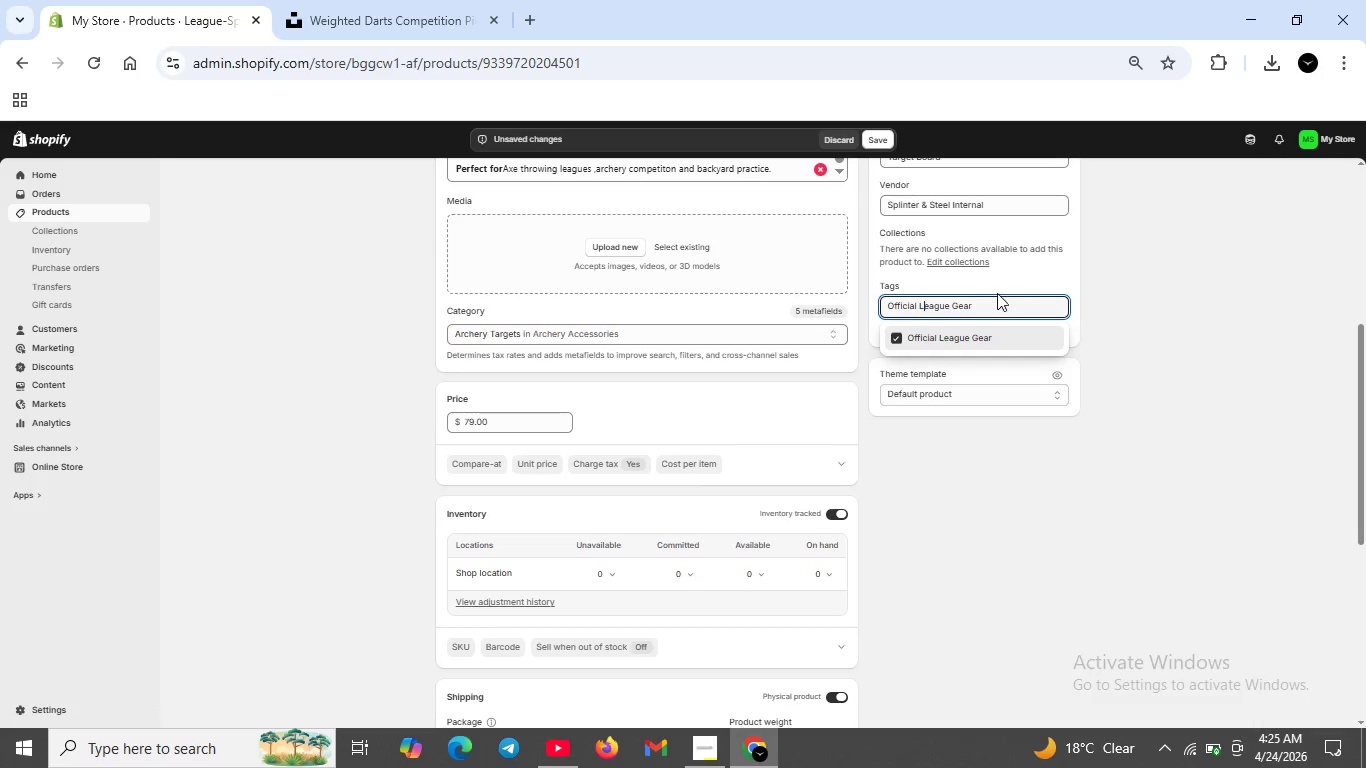 
double_click([996, 301])
 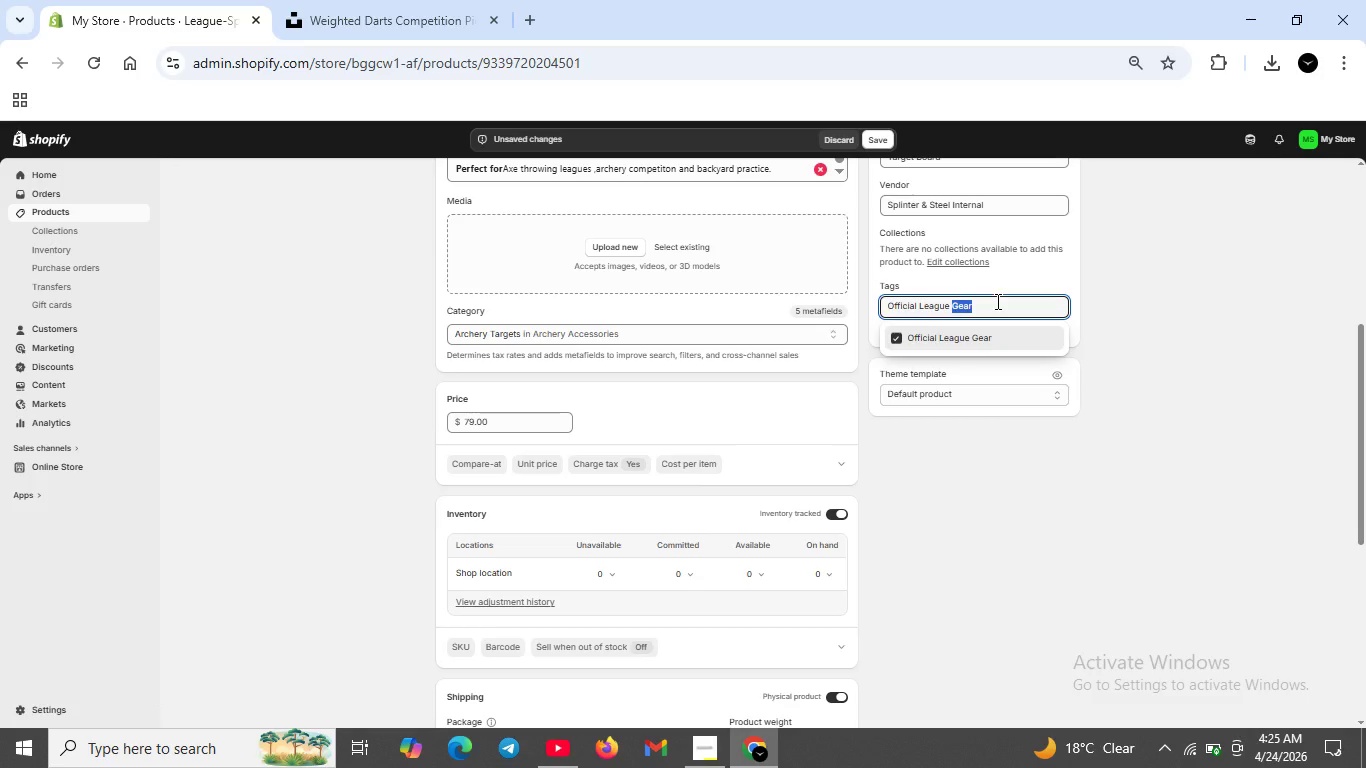 
hold_key(key=Backspace, duration=1.34)
 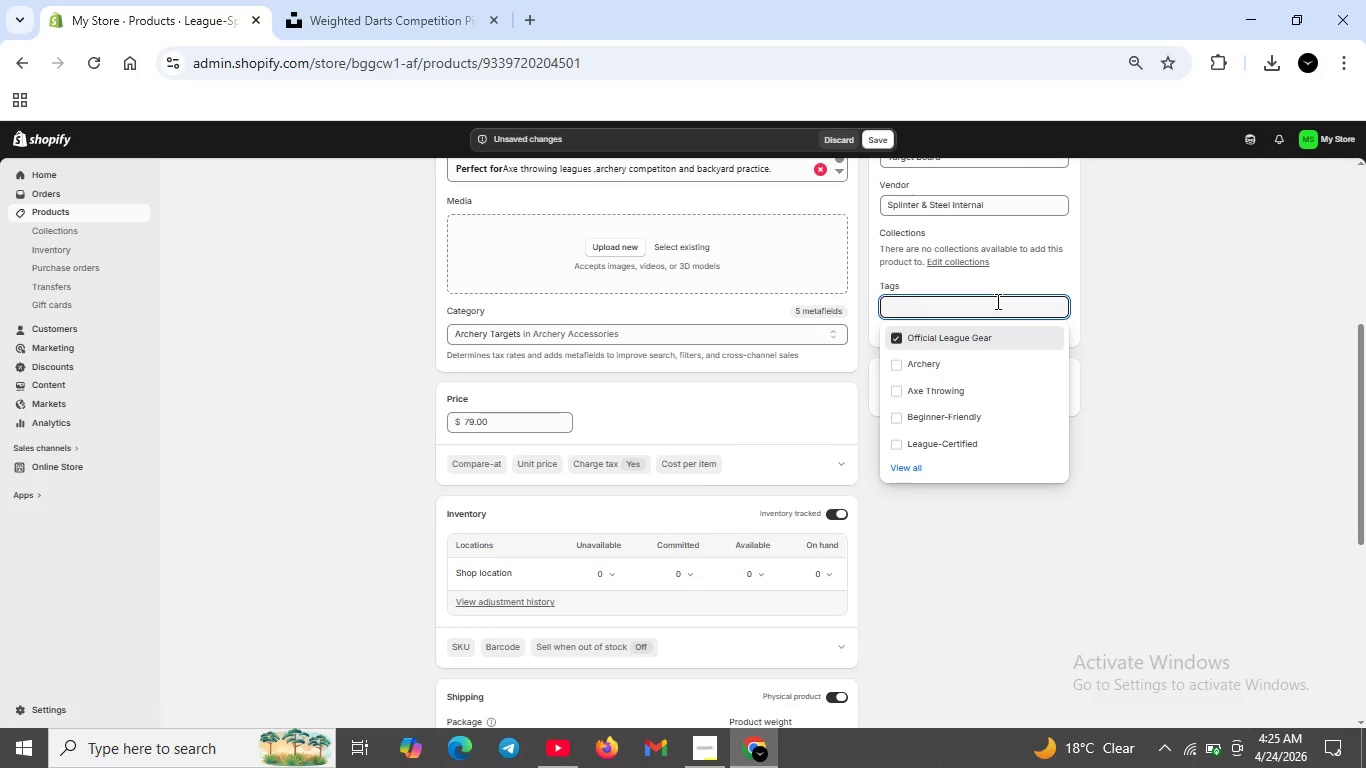 
key(T)
 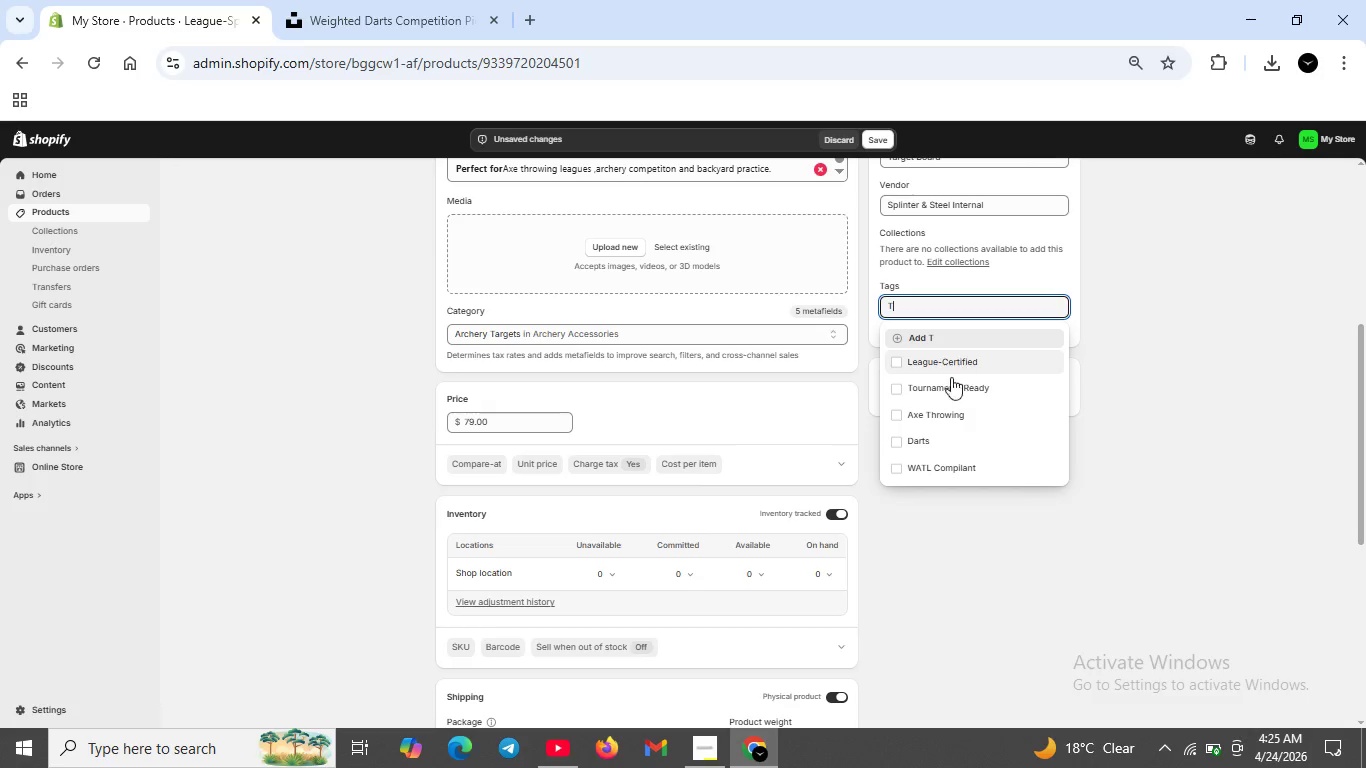 
left_click([950, 387])
 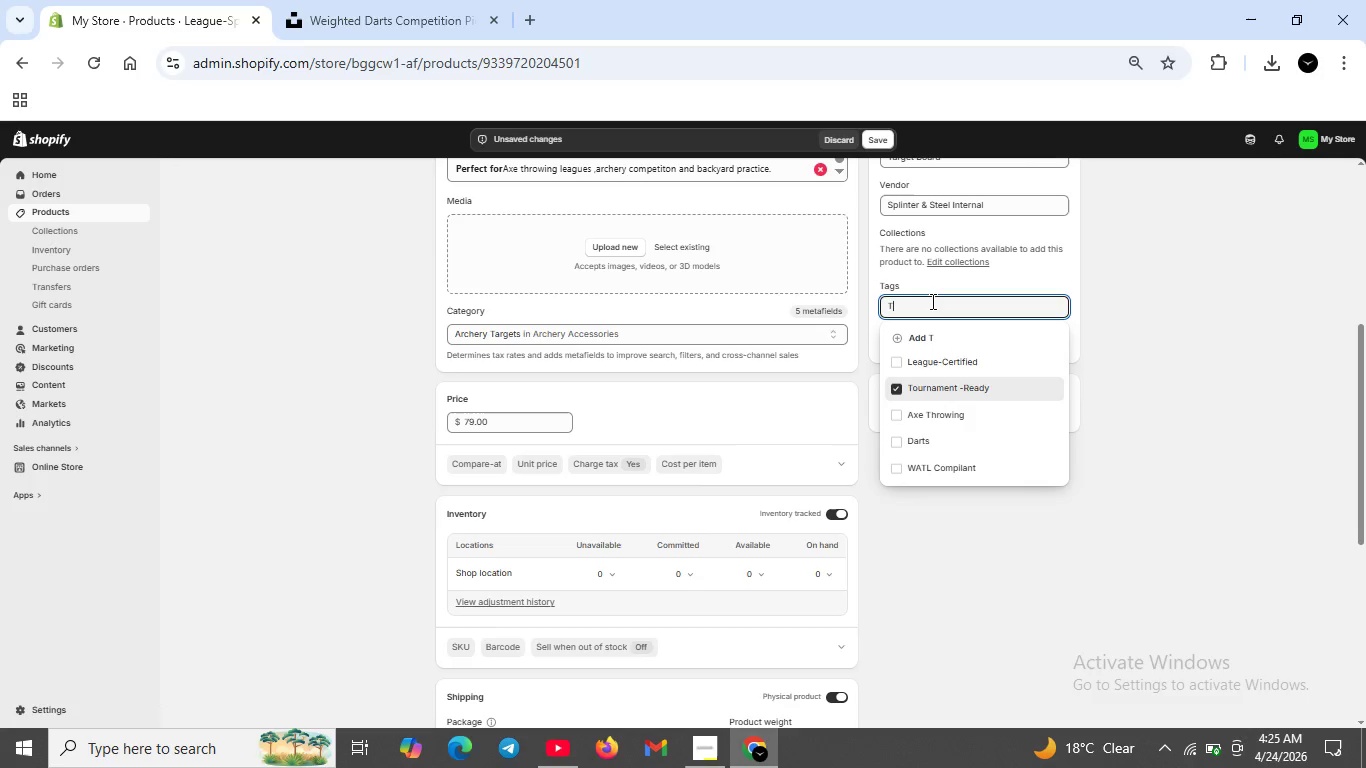 
double_click([931, 301])
 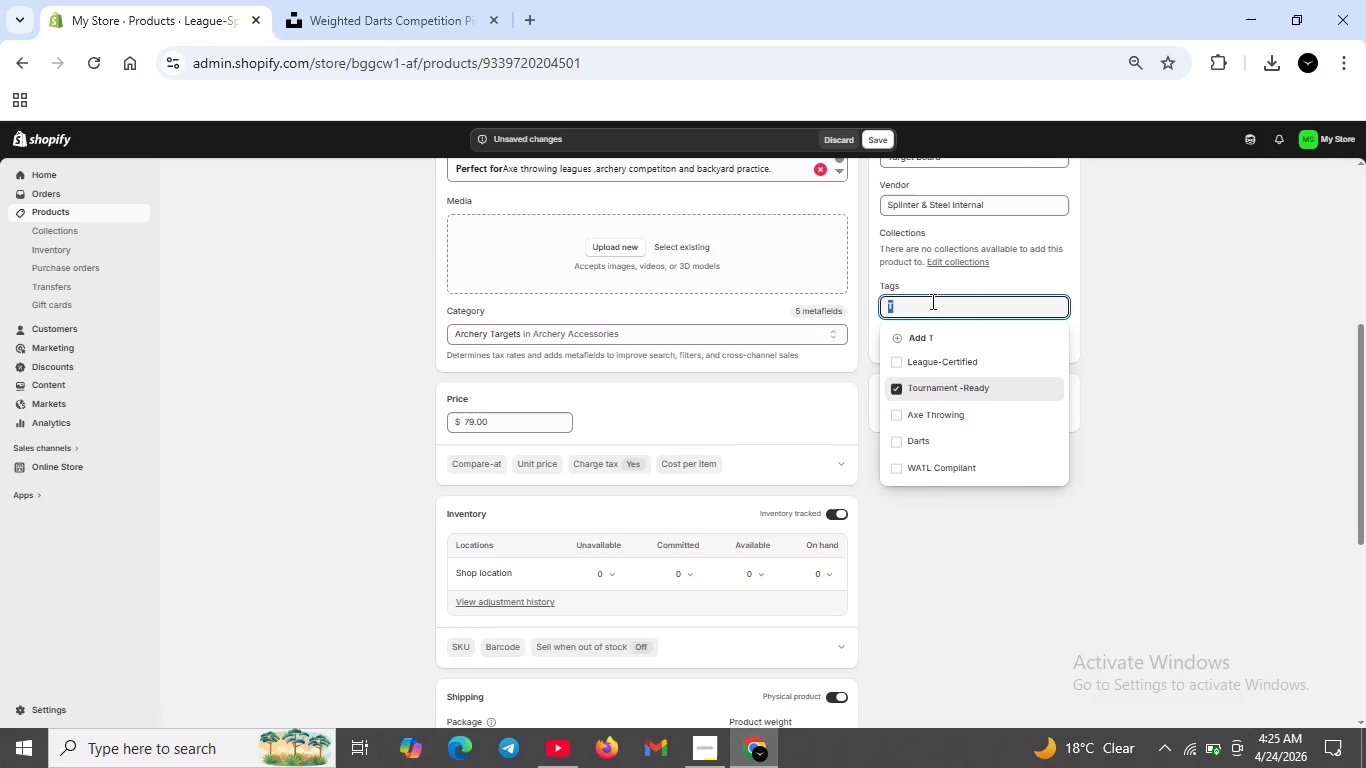 
key(Backspace)
 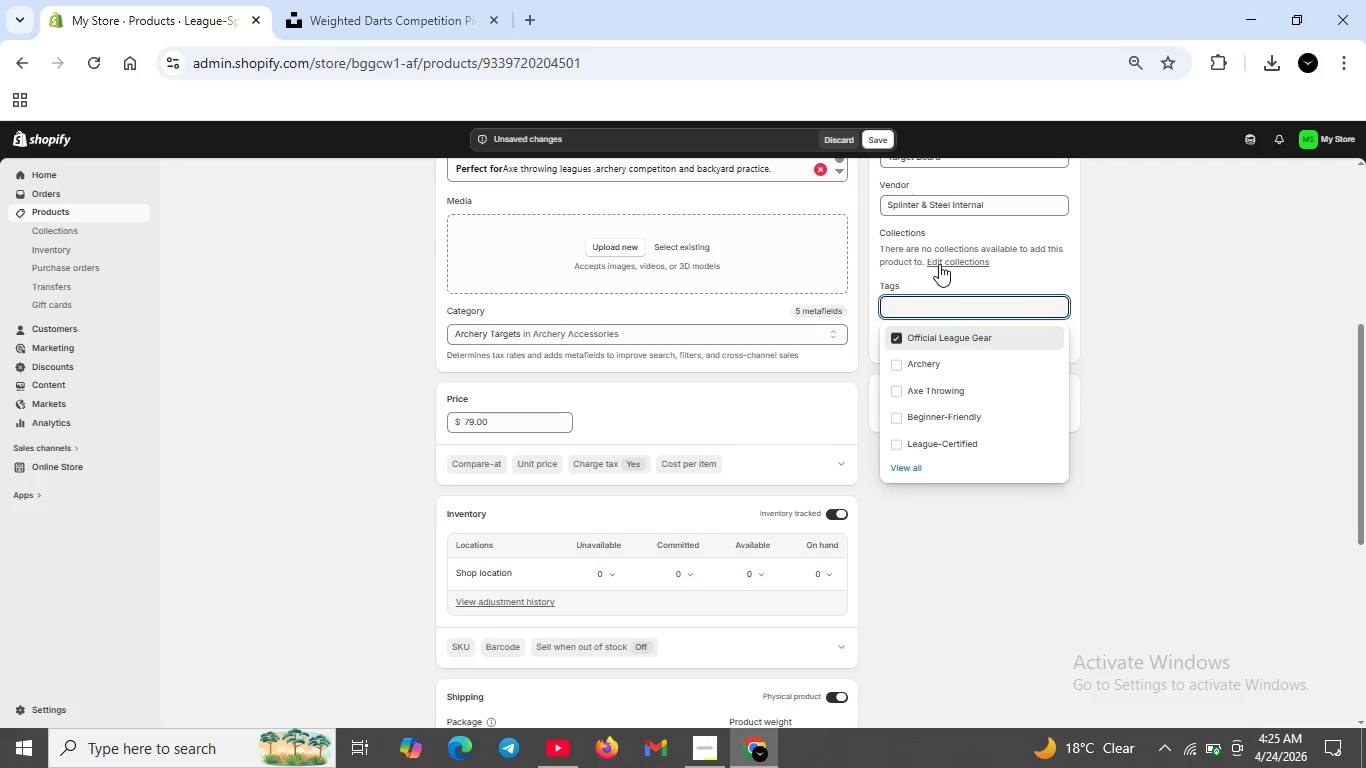 
type(Axe TH)
key(Backspace)
type(H)
key(Backspace)
type(h)
 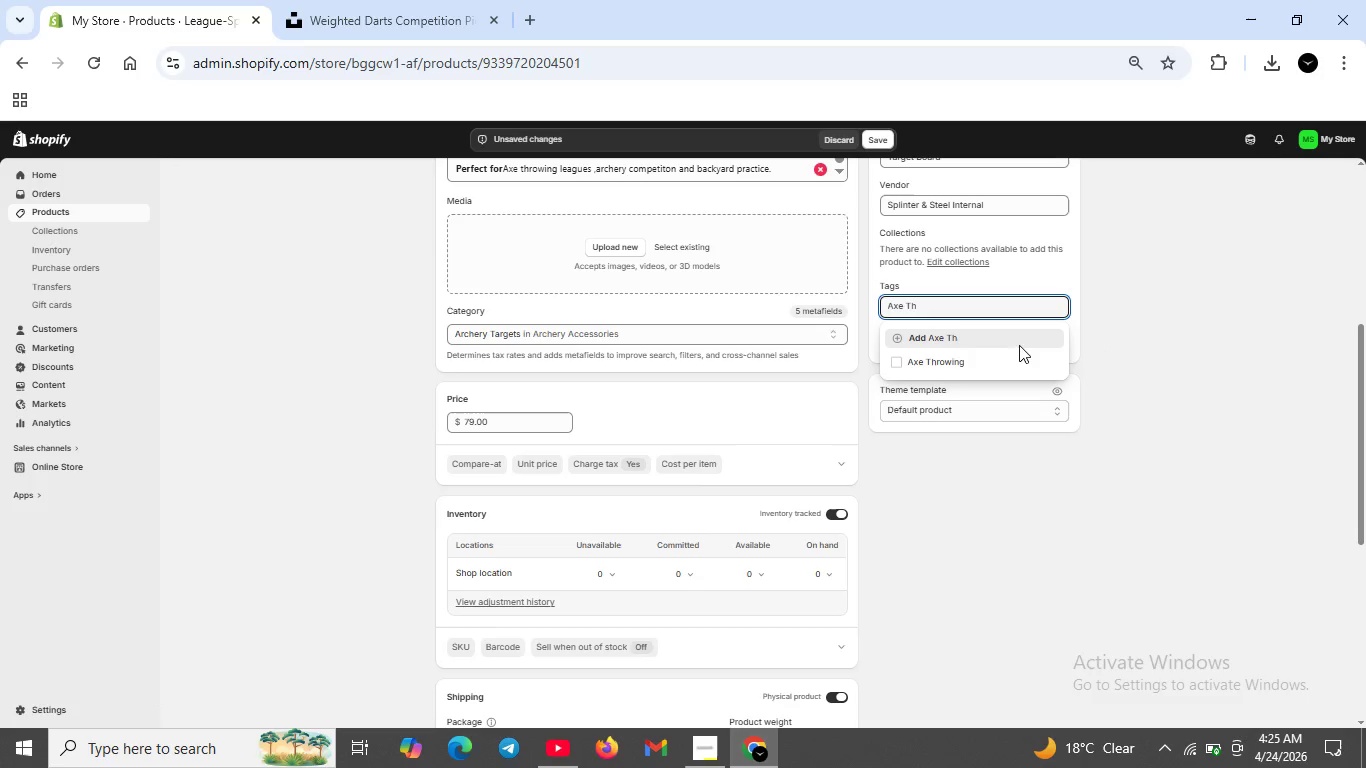 
left_click([952, 370])
 